 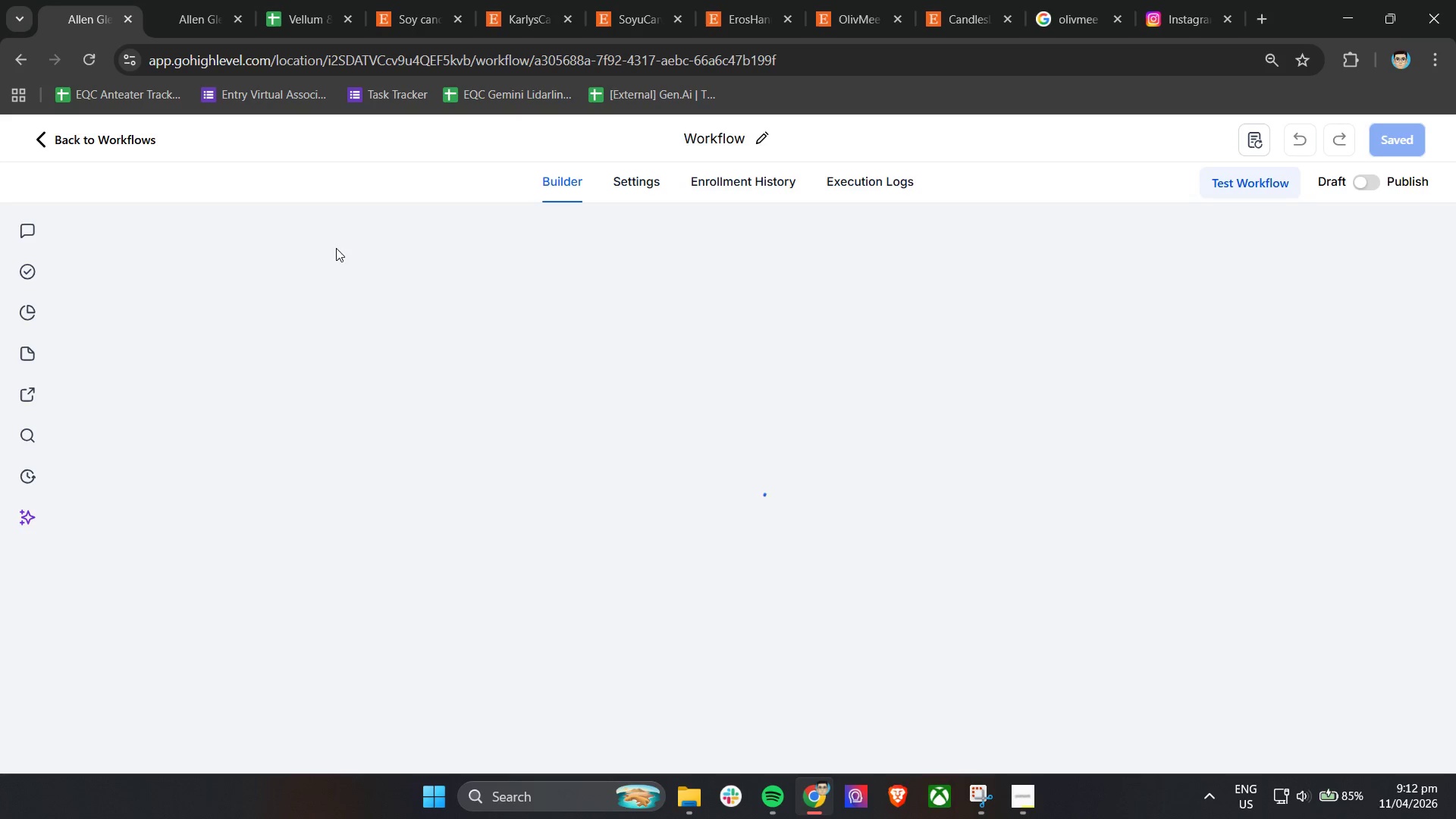 
left_click([688, 149])
 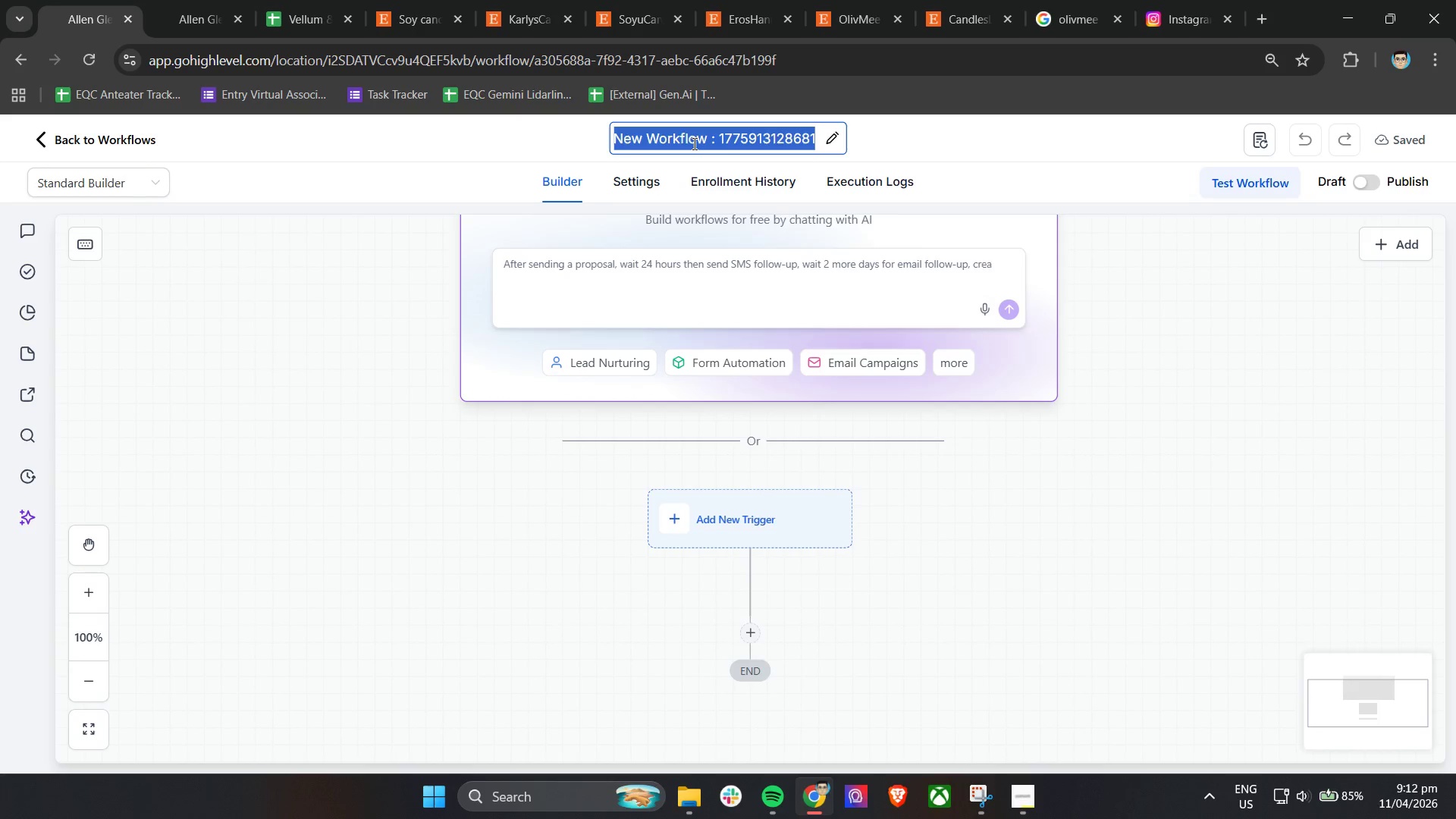 
type(Sustainability Audit Outrech Sequence)
 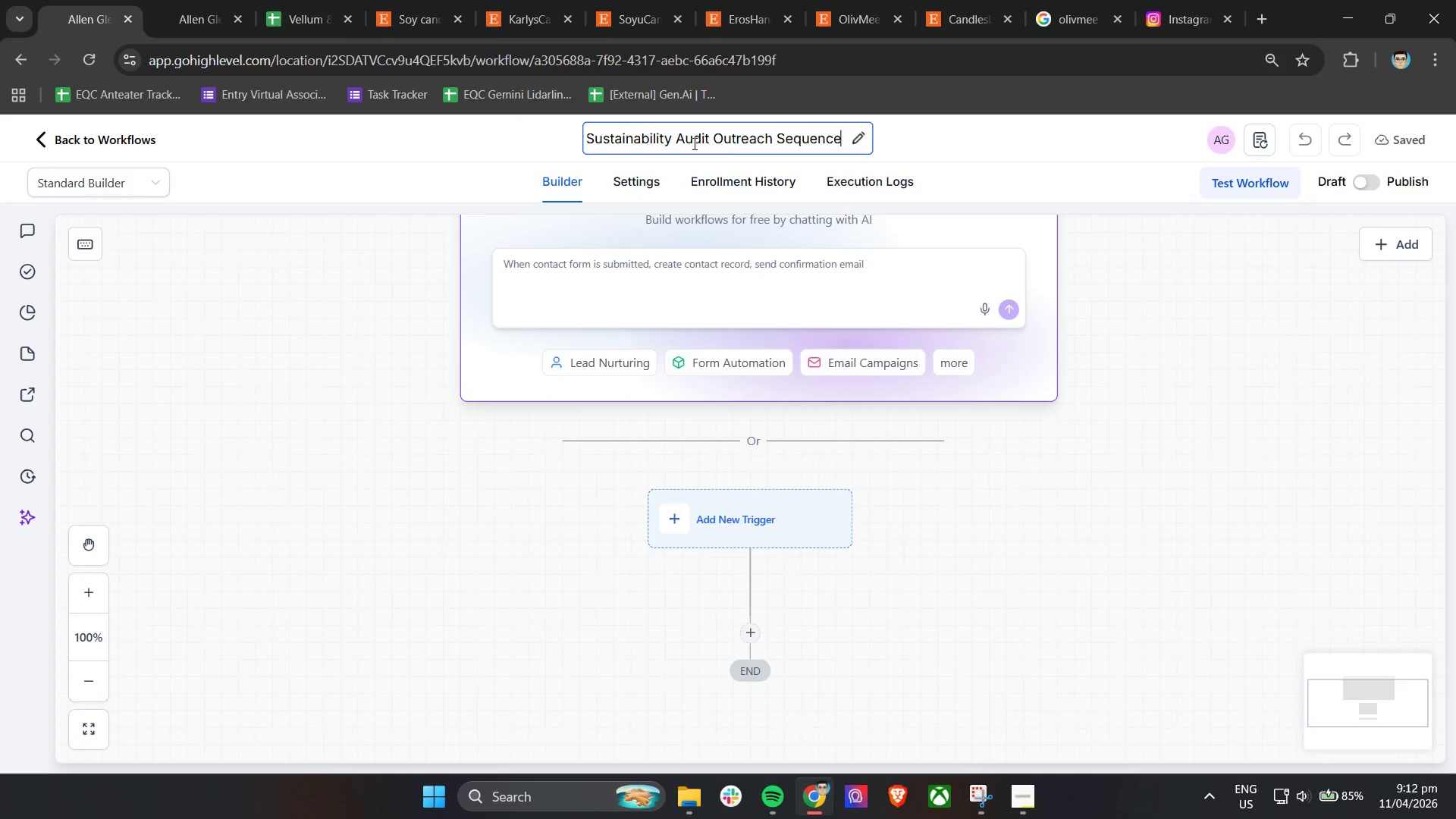 
left_click([986, 152])
 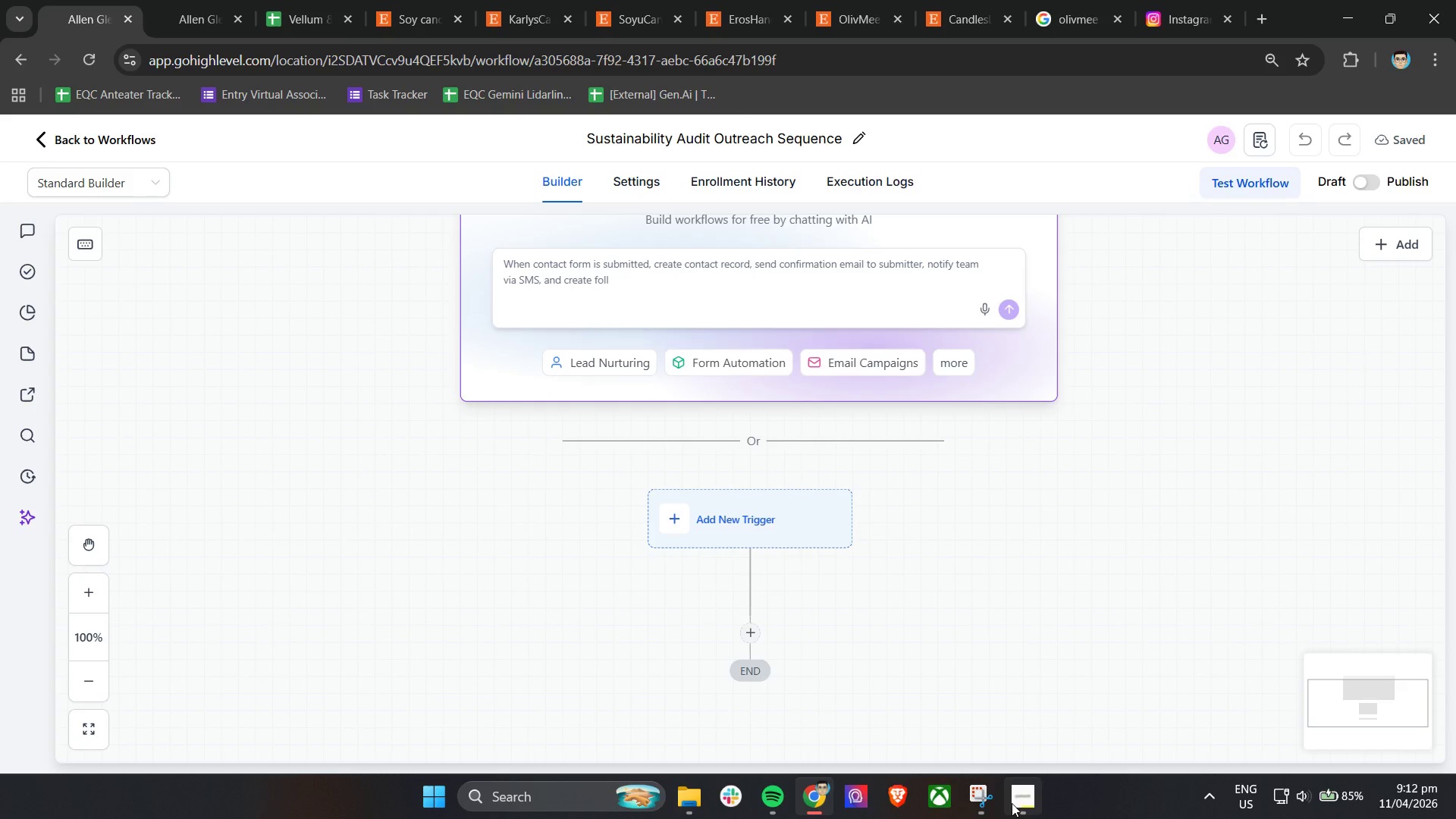 
double_click([1012, 802])
 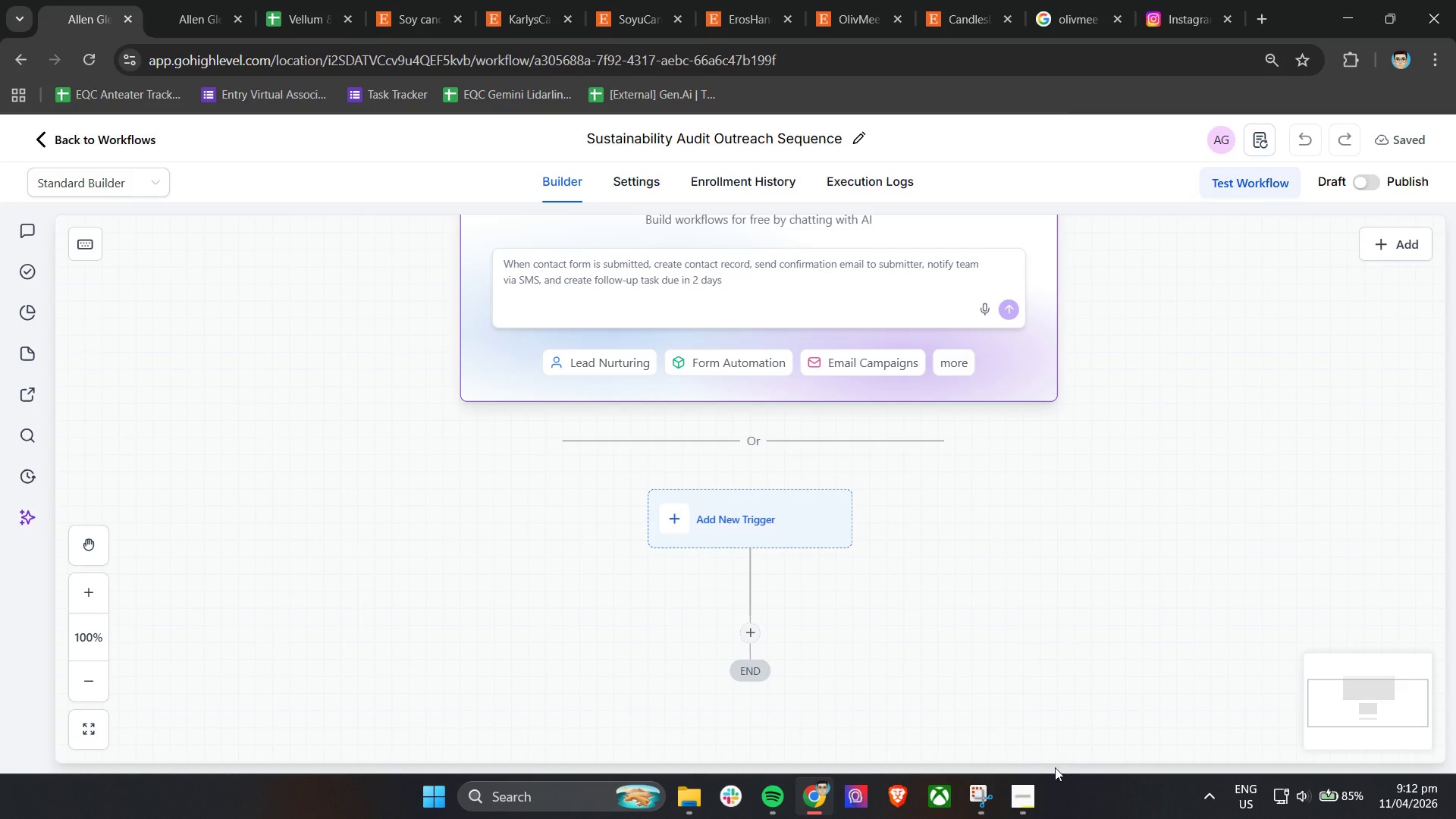 
left_click([1030, 800])
 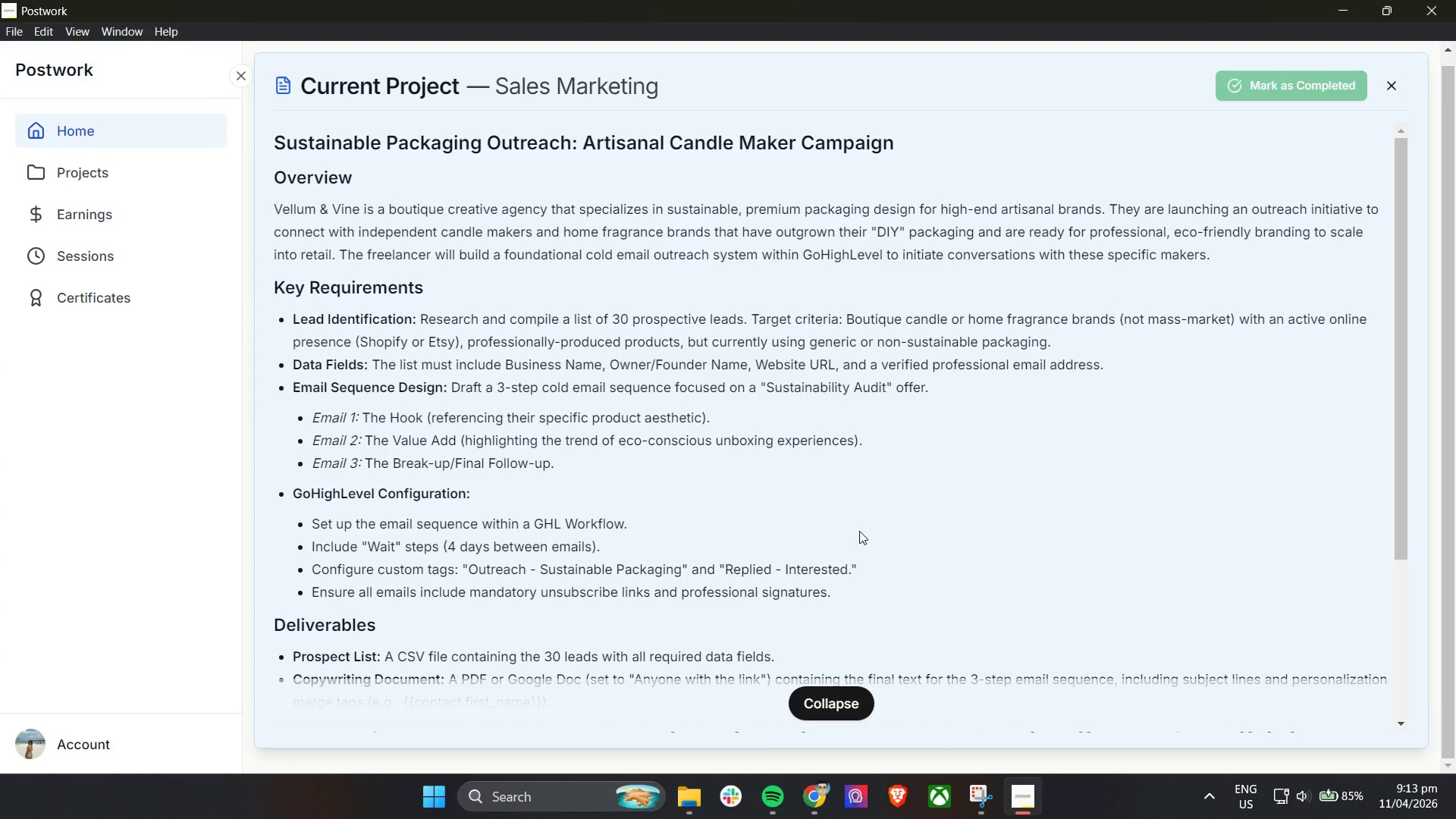 
wait(10.92)
 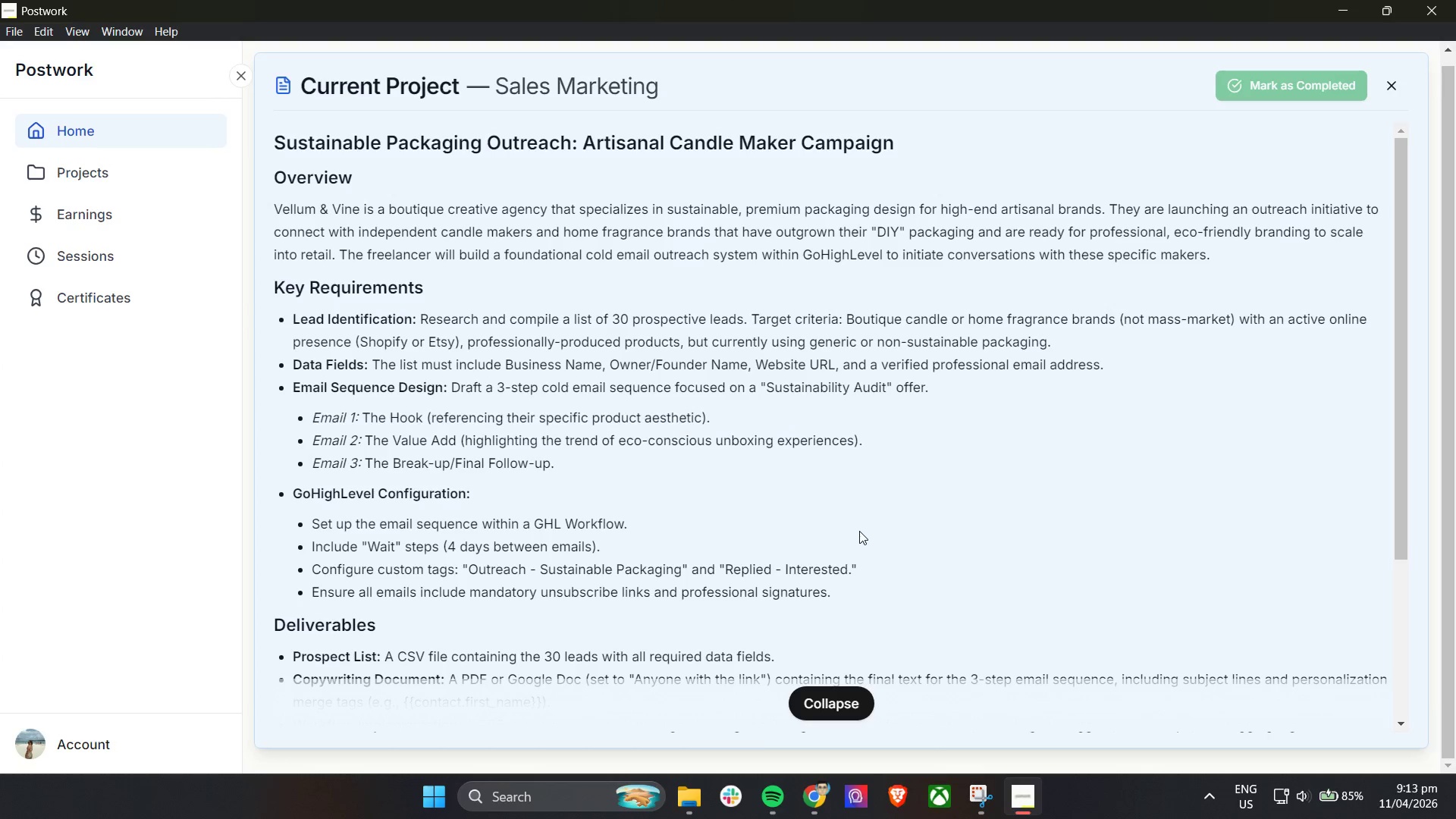 
scroll: coordinate [456, 425], scroll_direction: up, amount: 2.0
 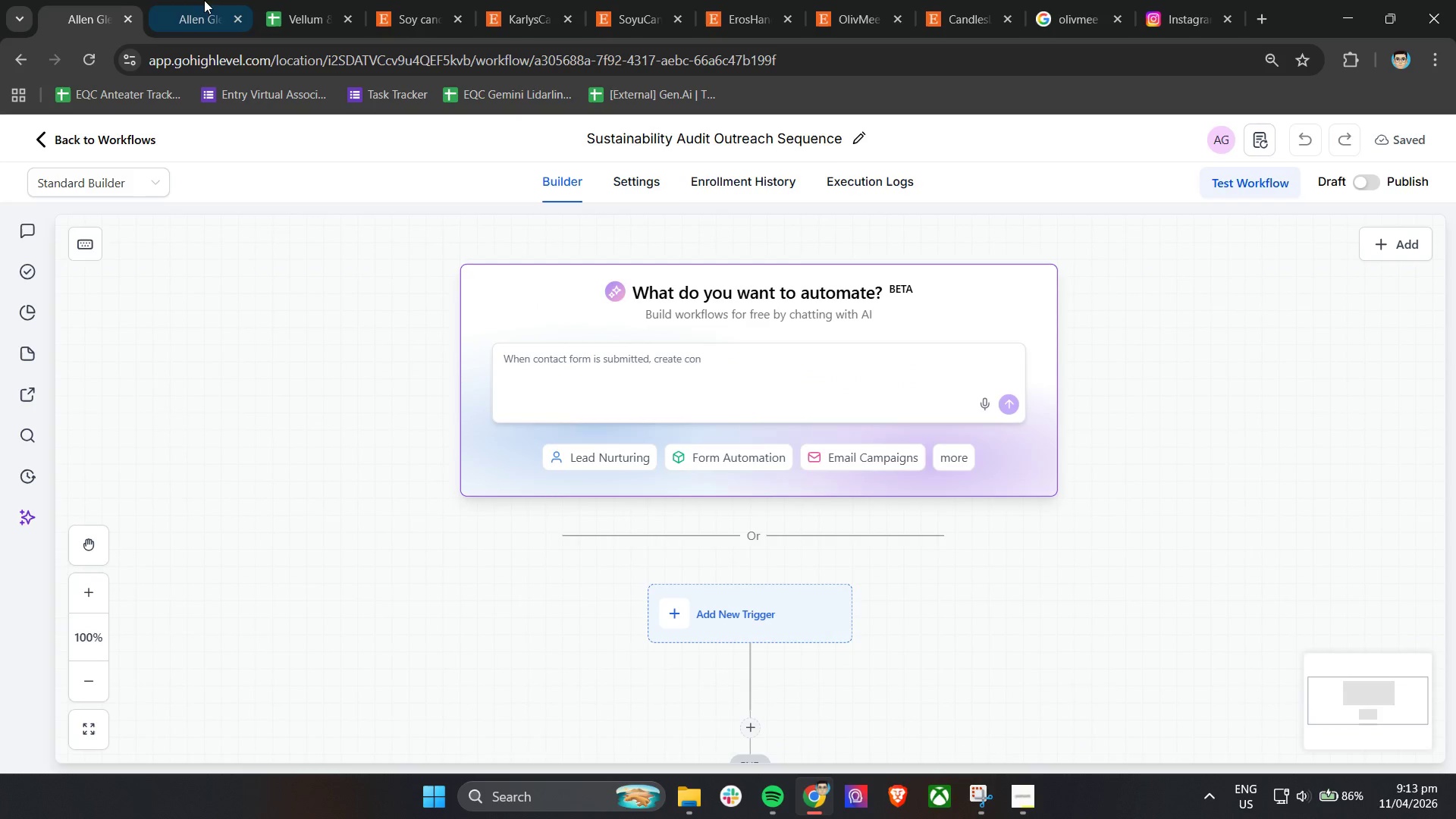 
left_click([202, 0])
 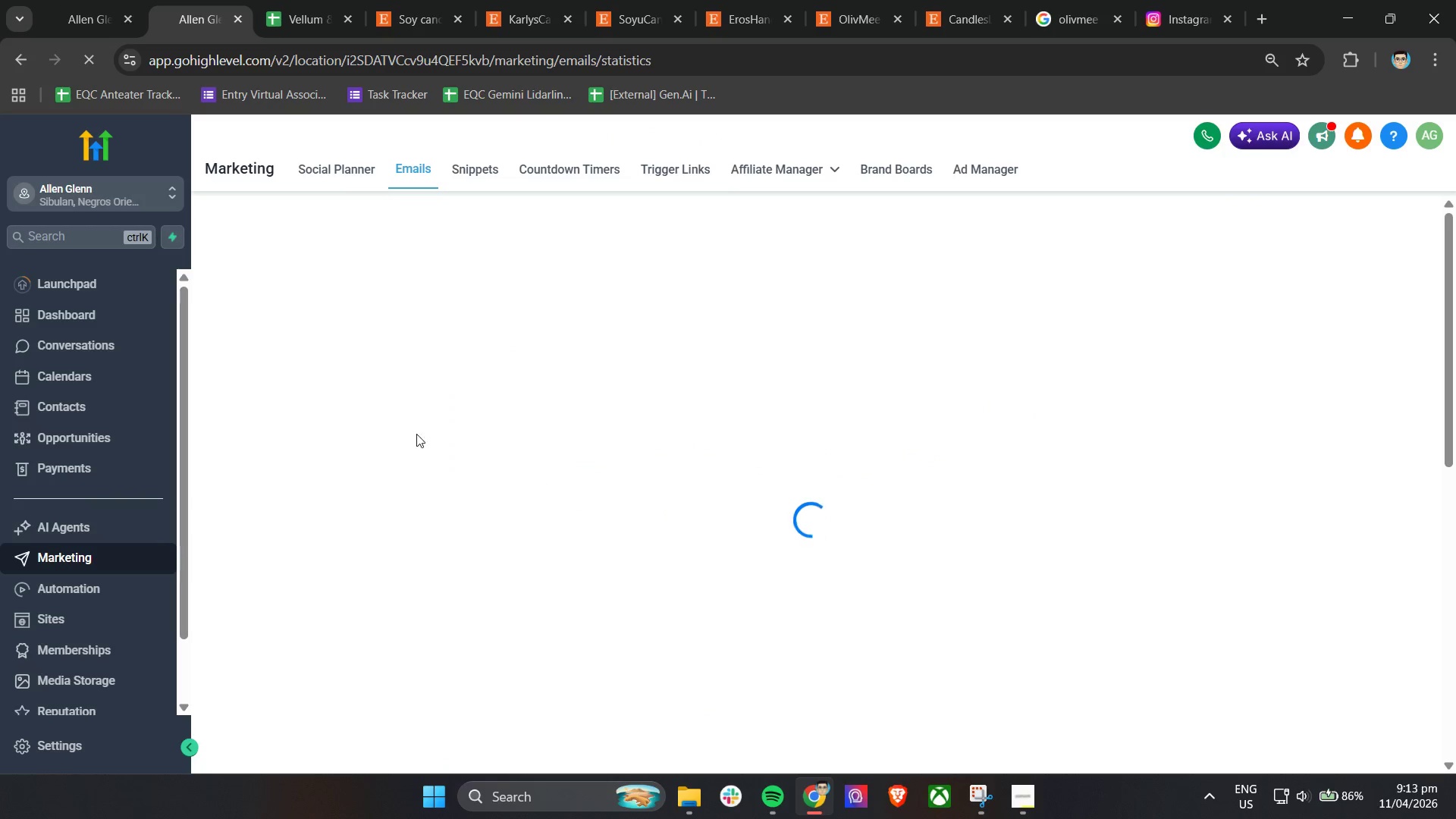 
scroll: coordinate [665, 491], scroll_direction: up, amount: 1.0
 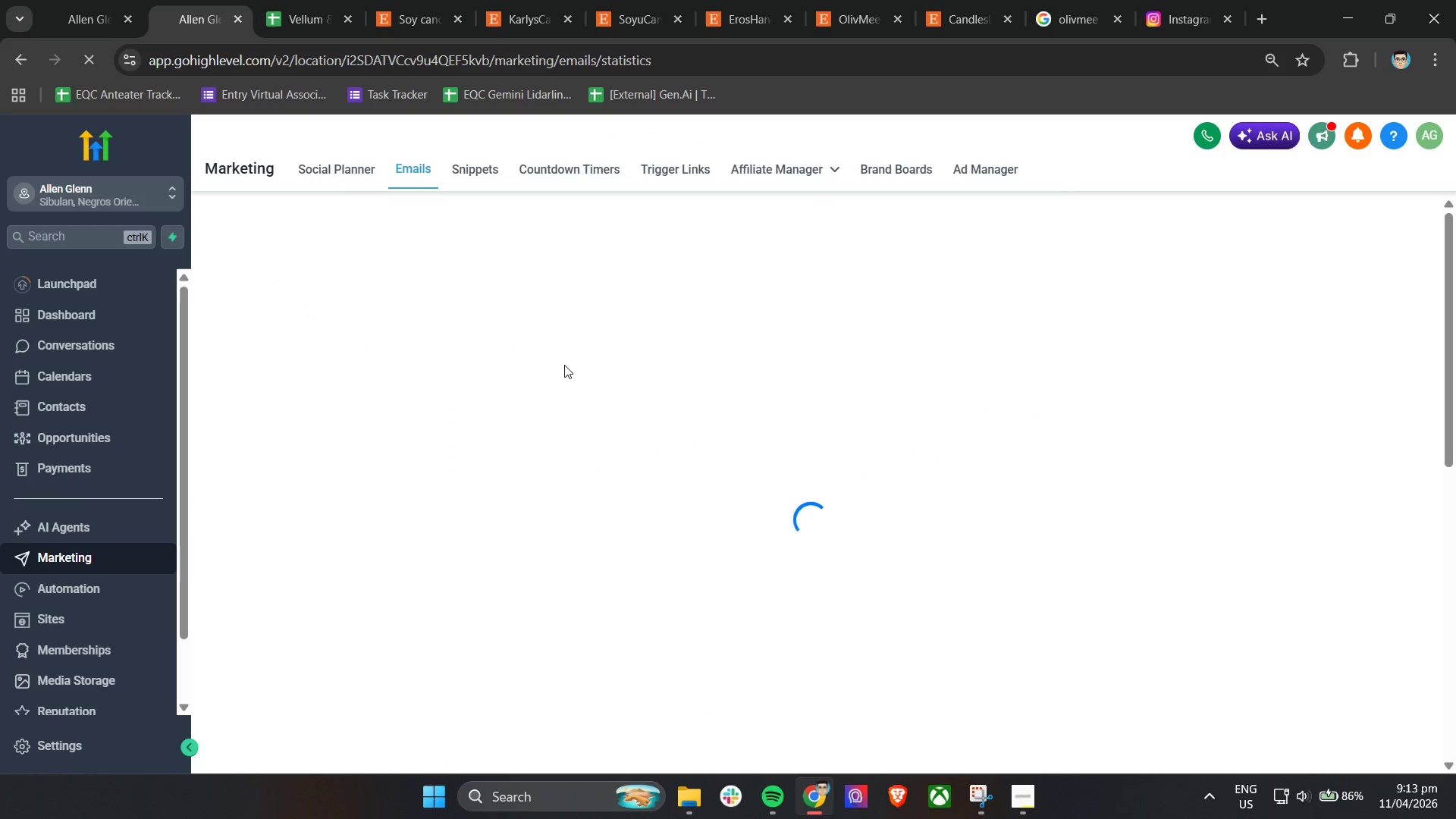 
wait(5.77)
 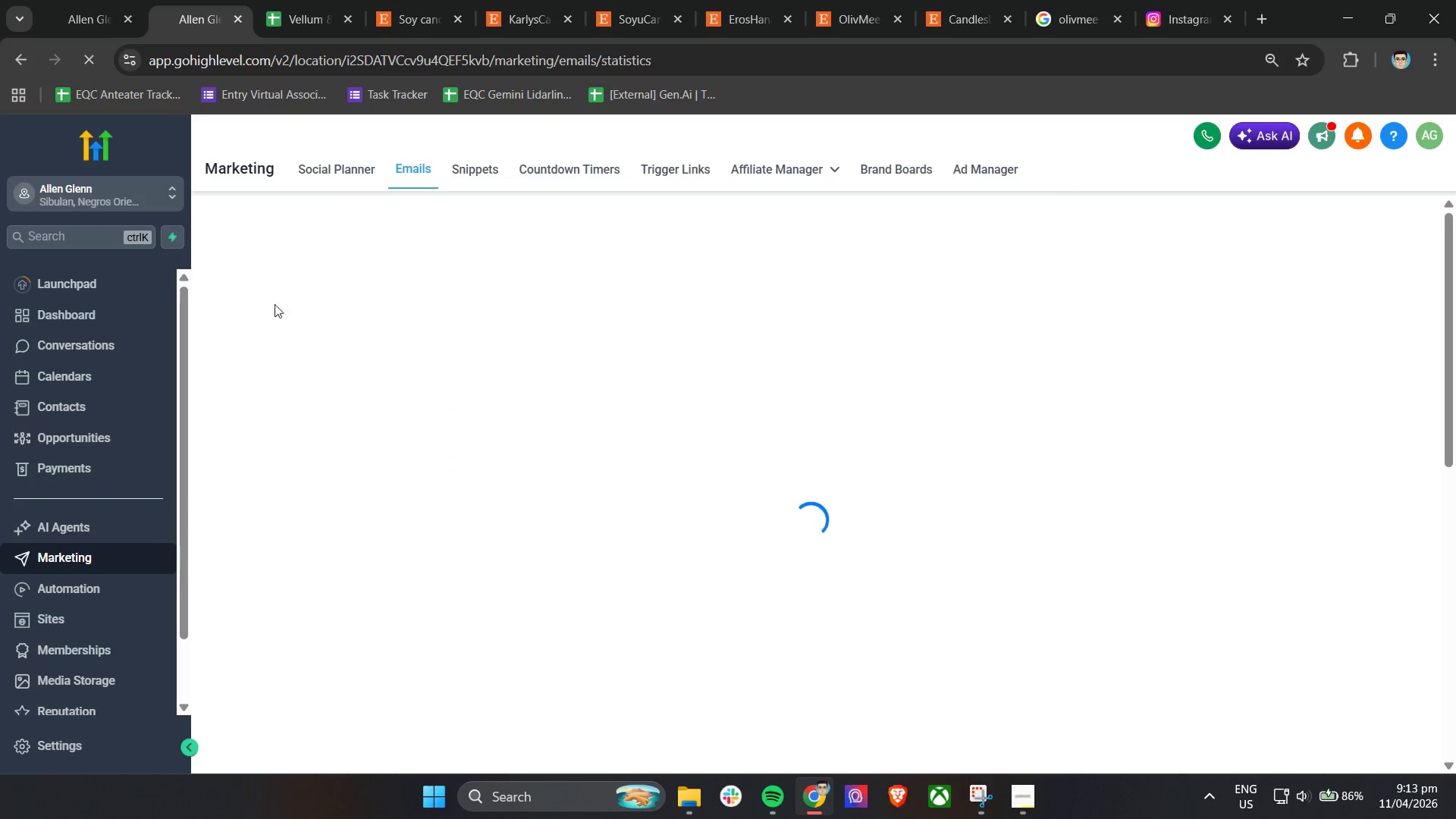 
left_click([1016, 796])
 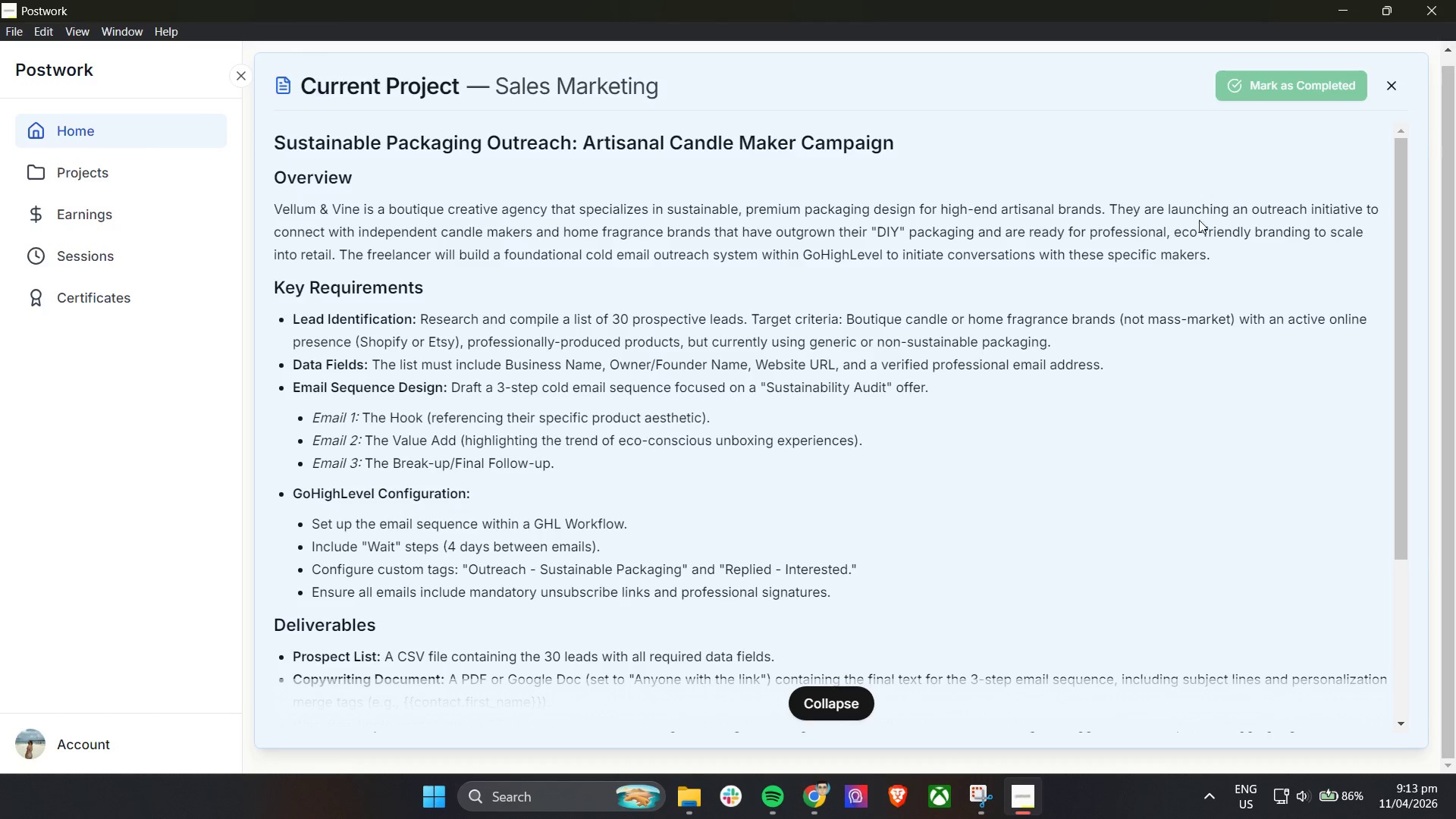 
wait(6.09)
 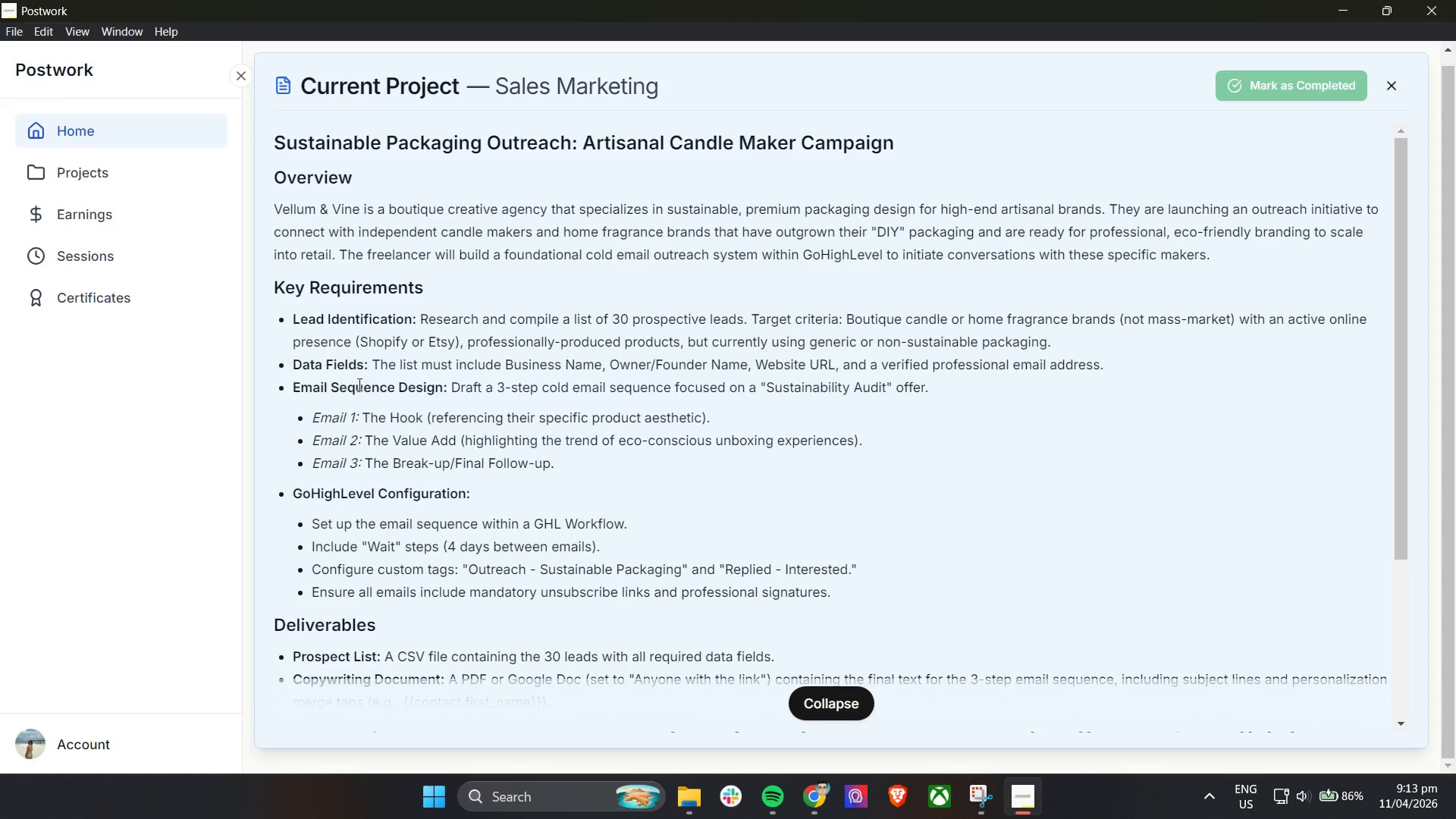 
scroll: coordinate [396, 337], scroll_direction: up, amount: 1.0
 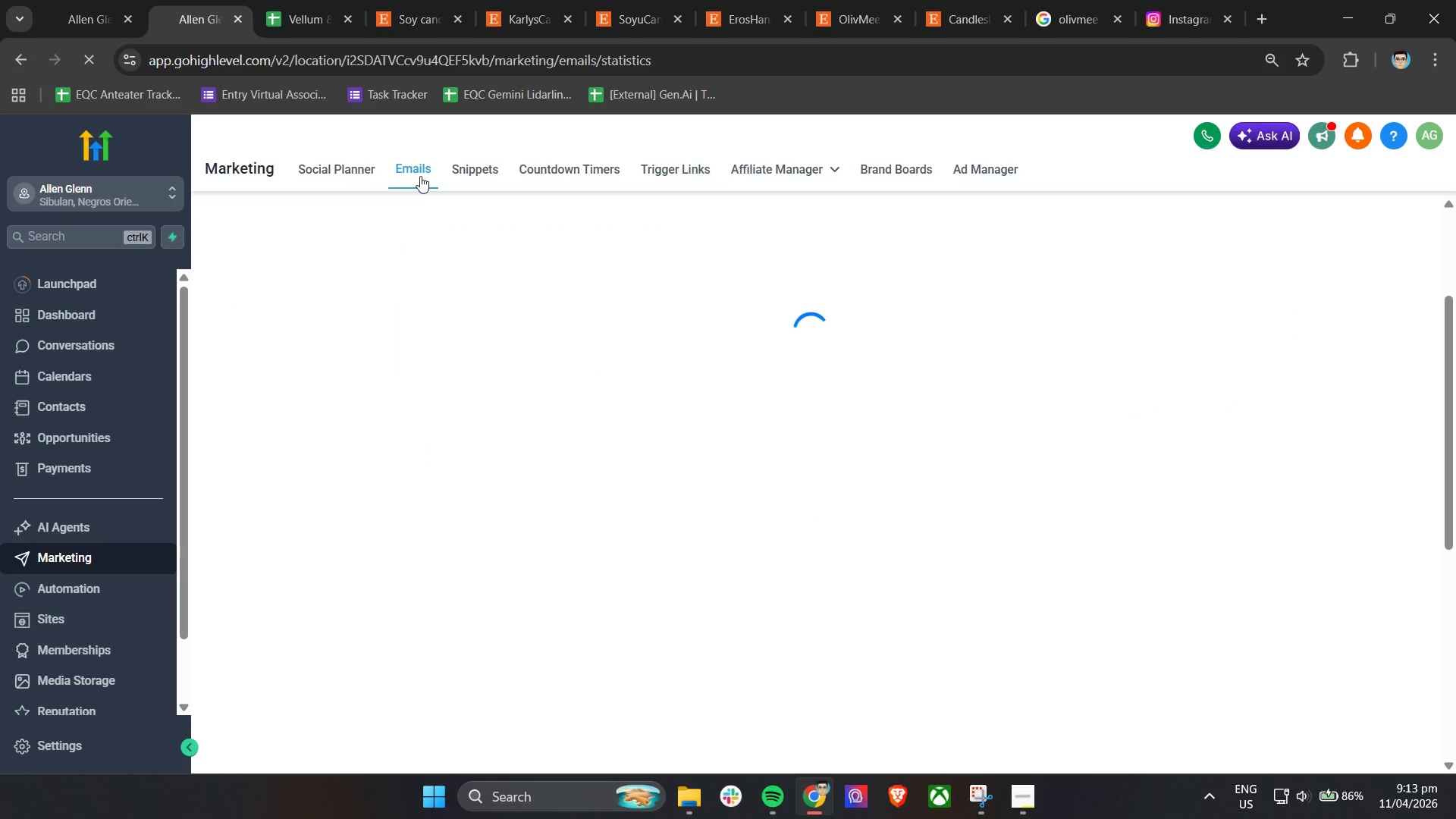 
left_click([420, 176])
 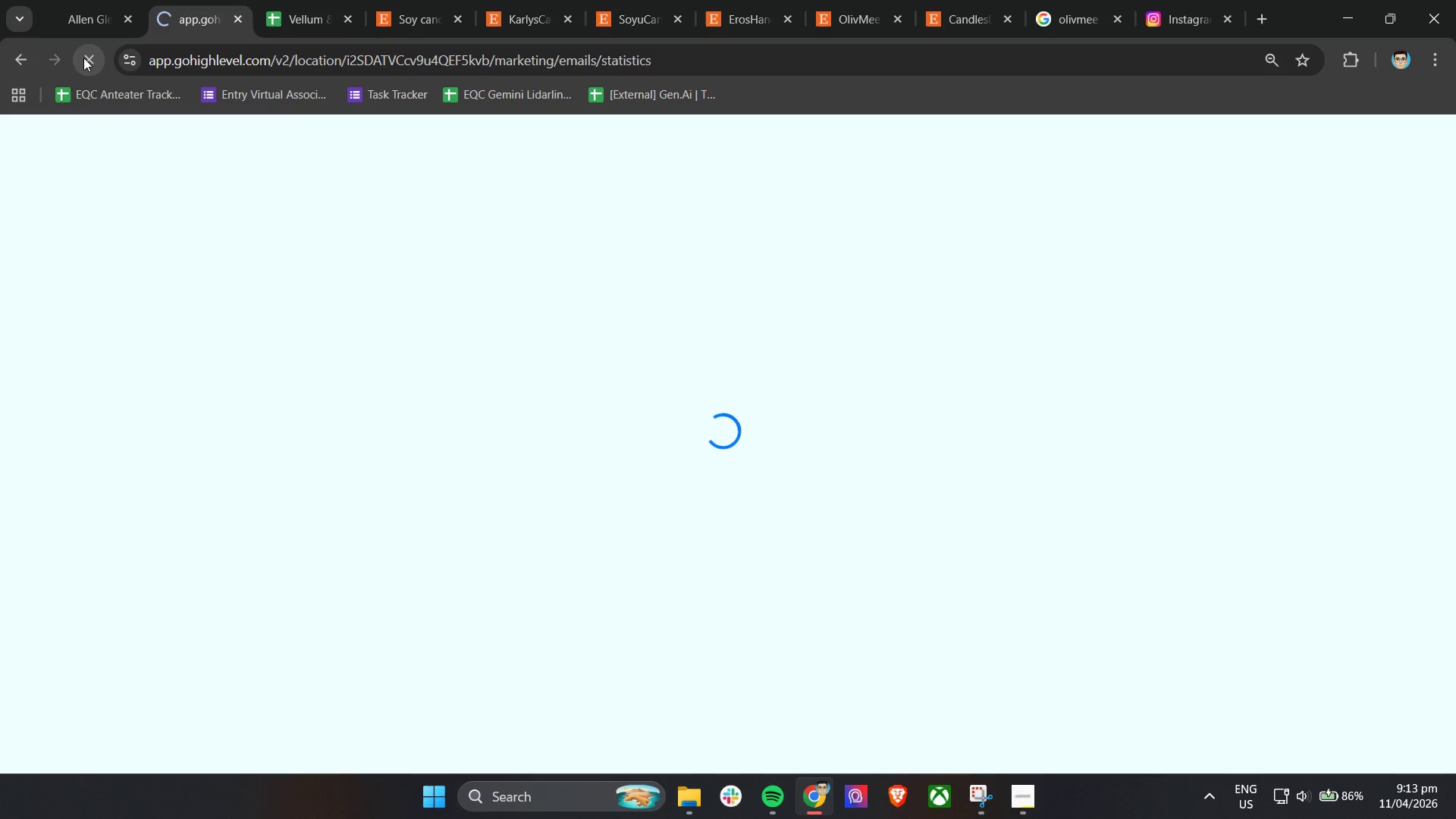 
left_click([82, 1])
 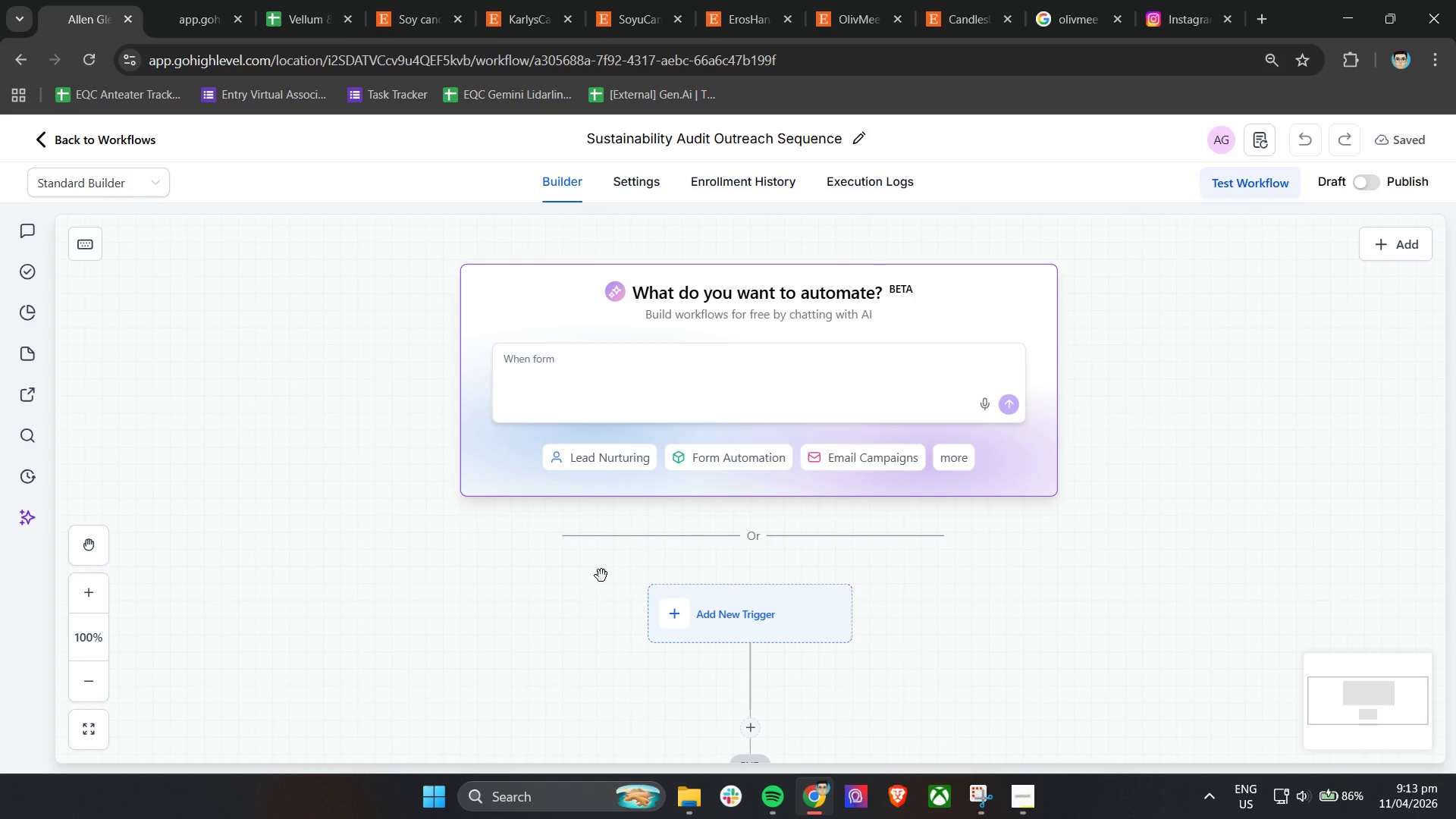 
left_click([762, 642])
 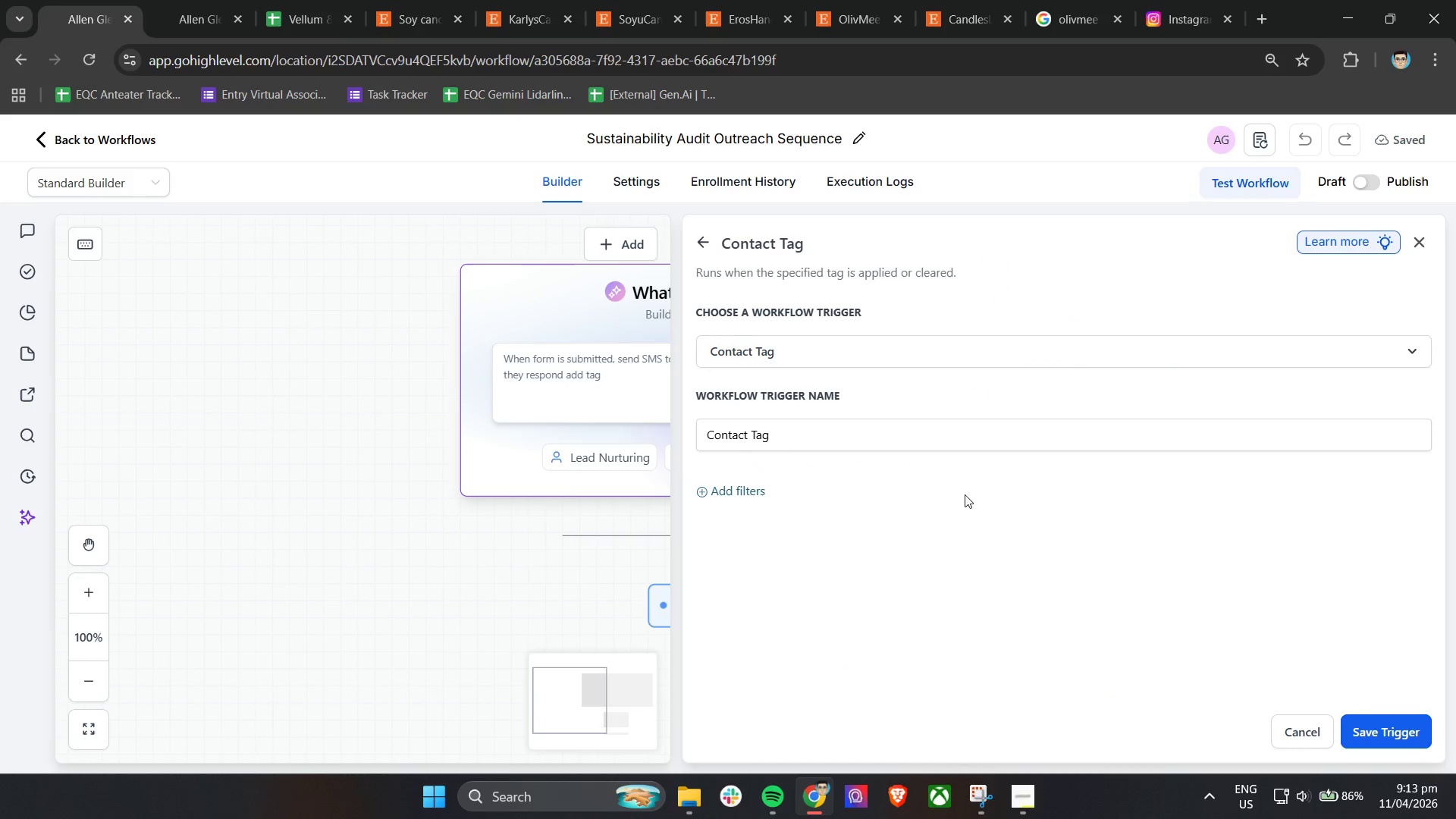 
wait(6.27)
 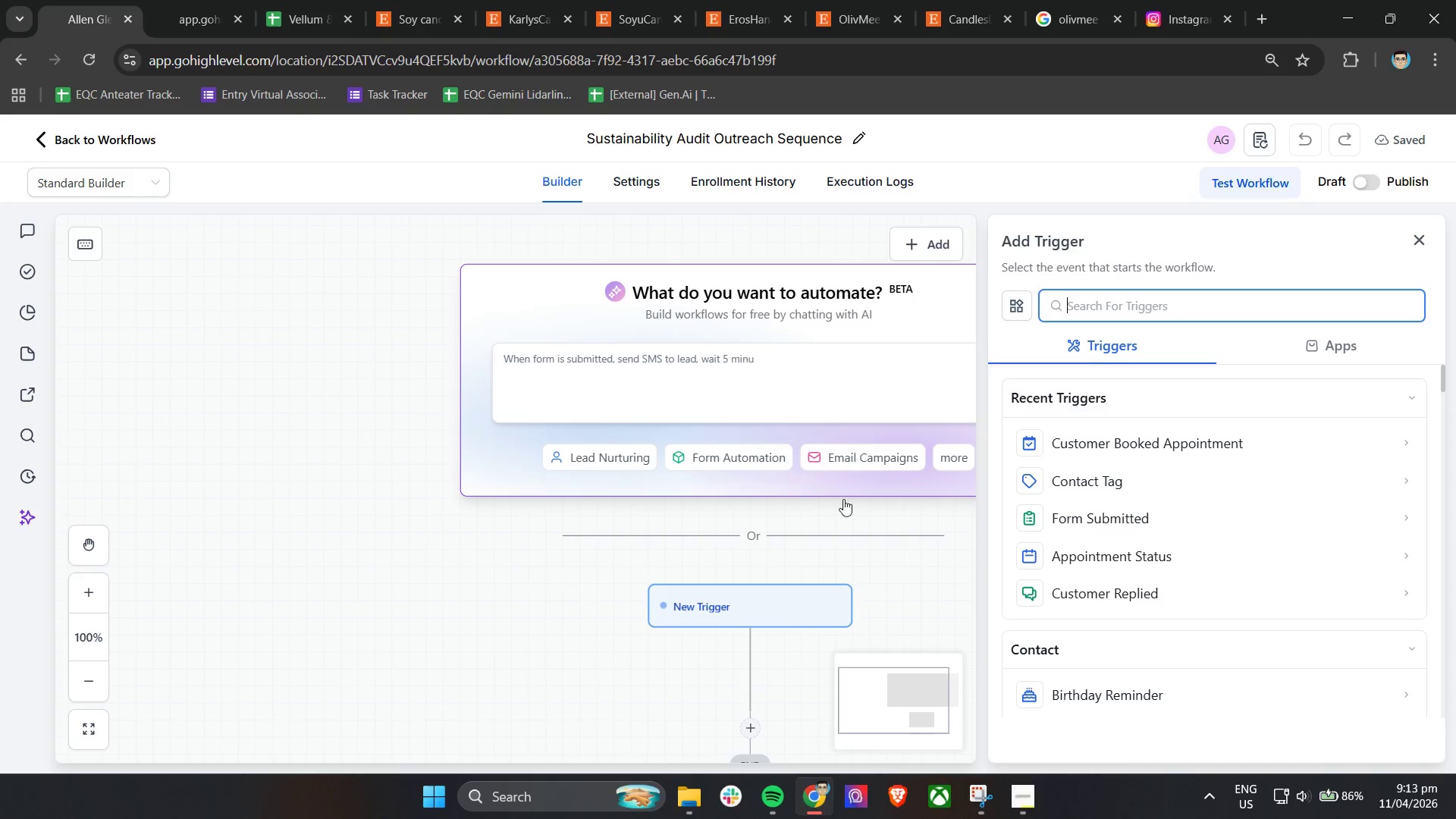 
double_click([755, 490])
 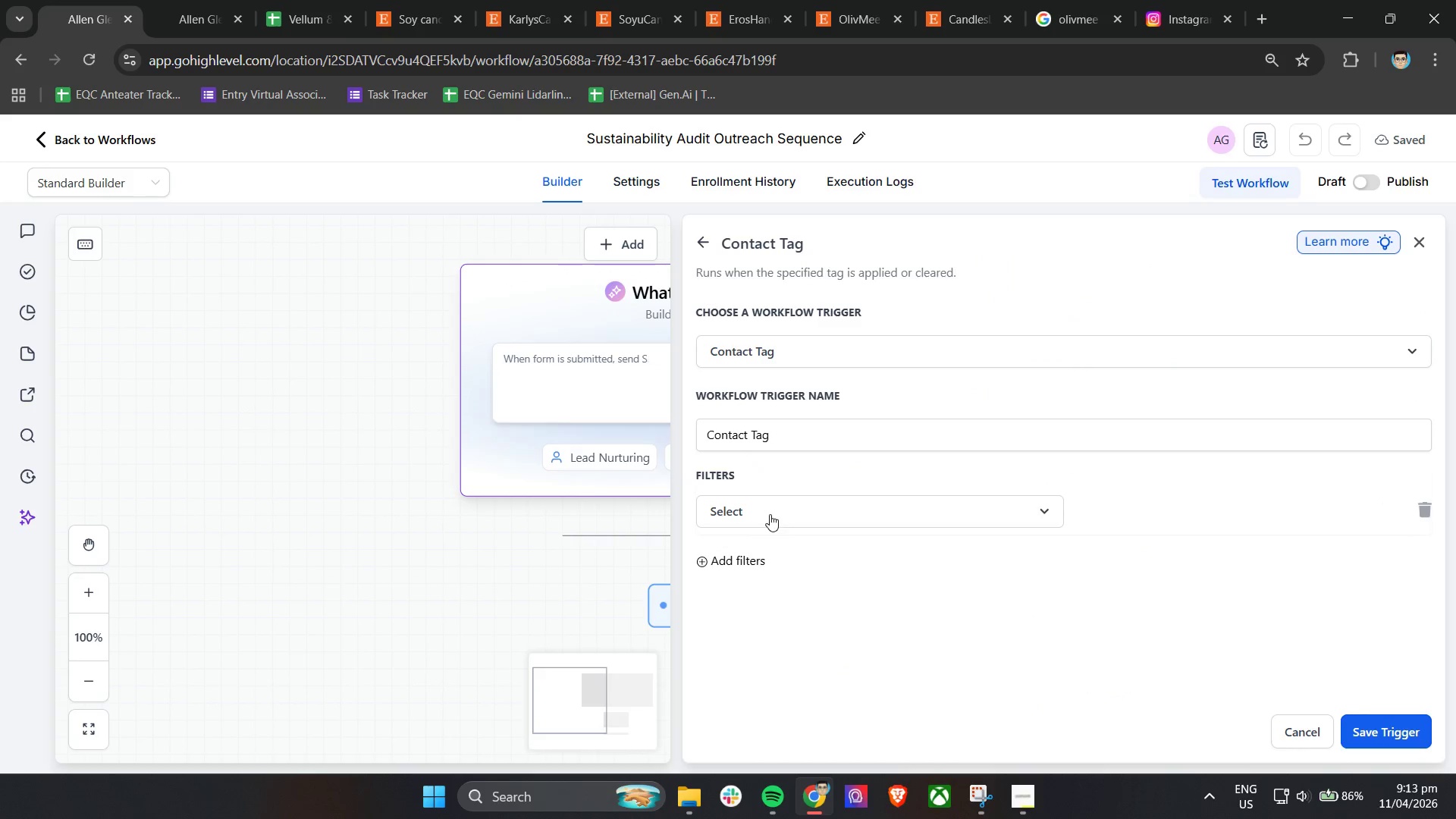 
left_click([770, 514])
 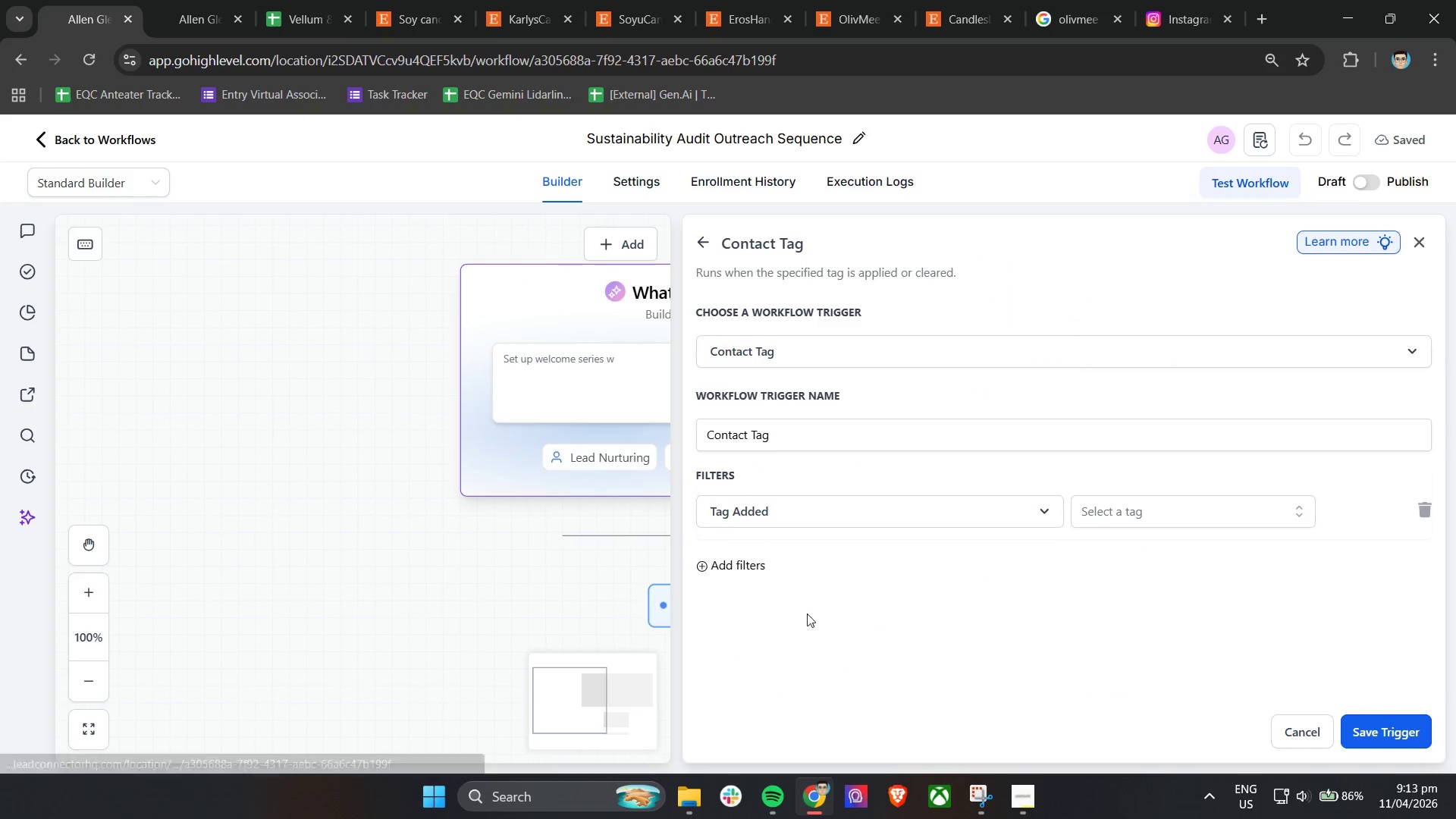 
left_click([1107, 517])
 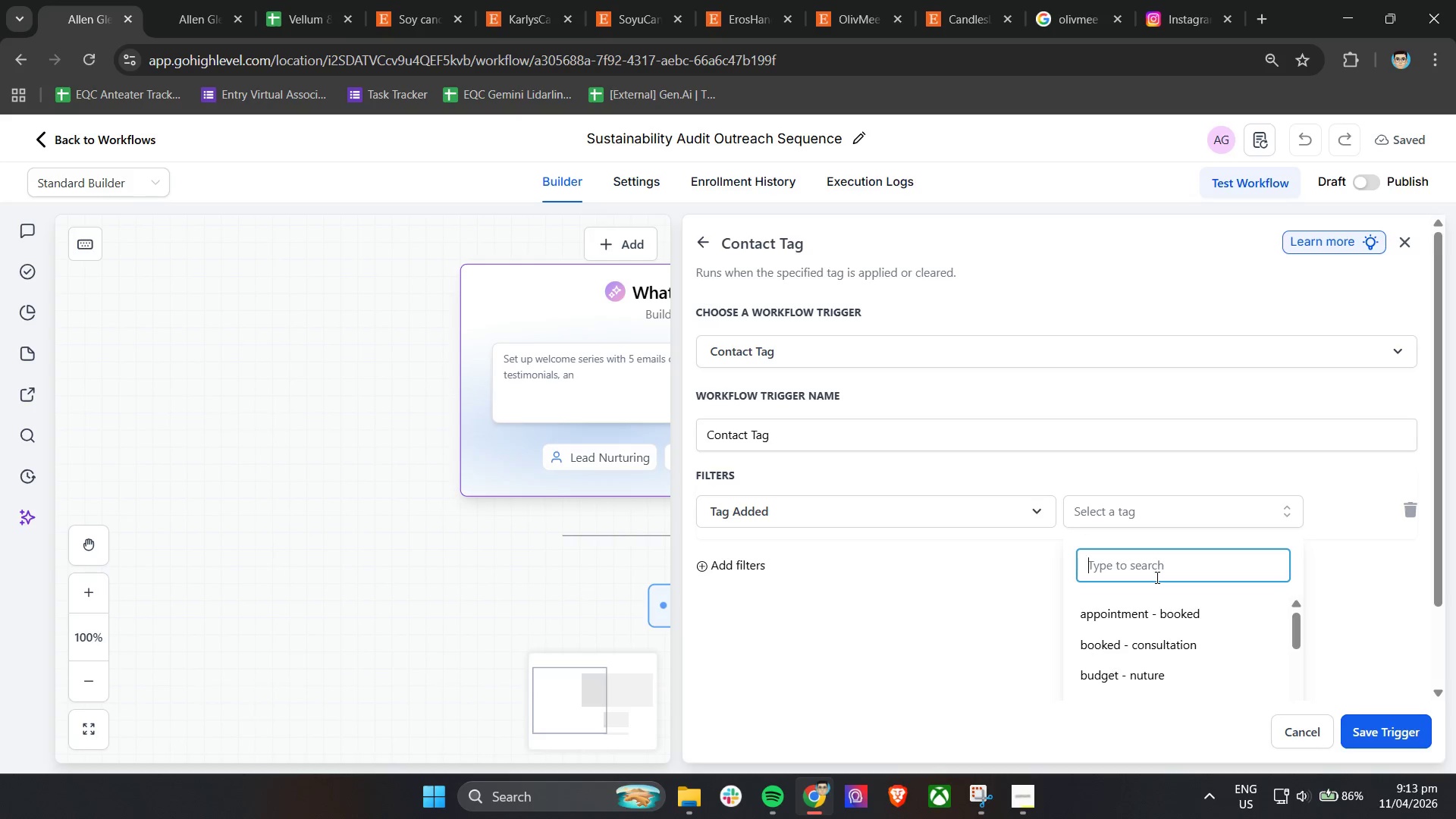 
type(out)
 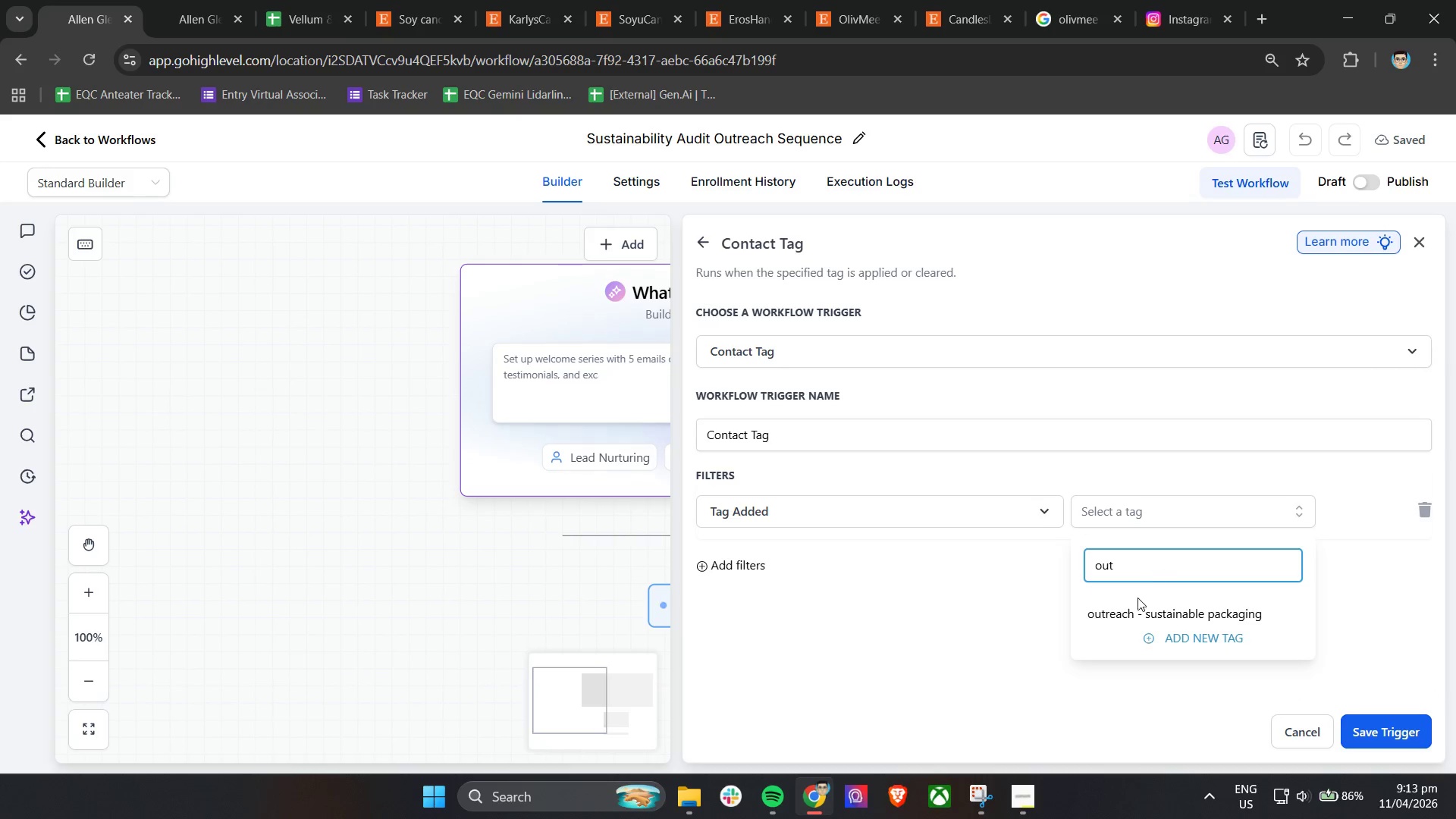 
left_click([1127, 607])
 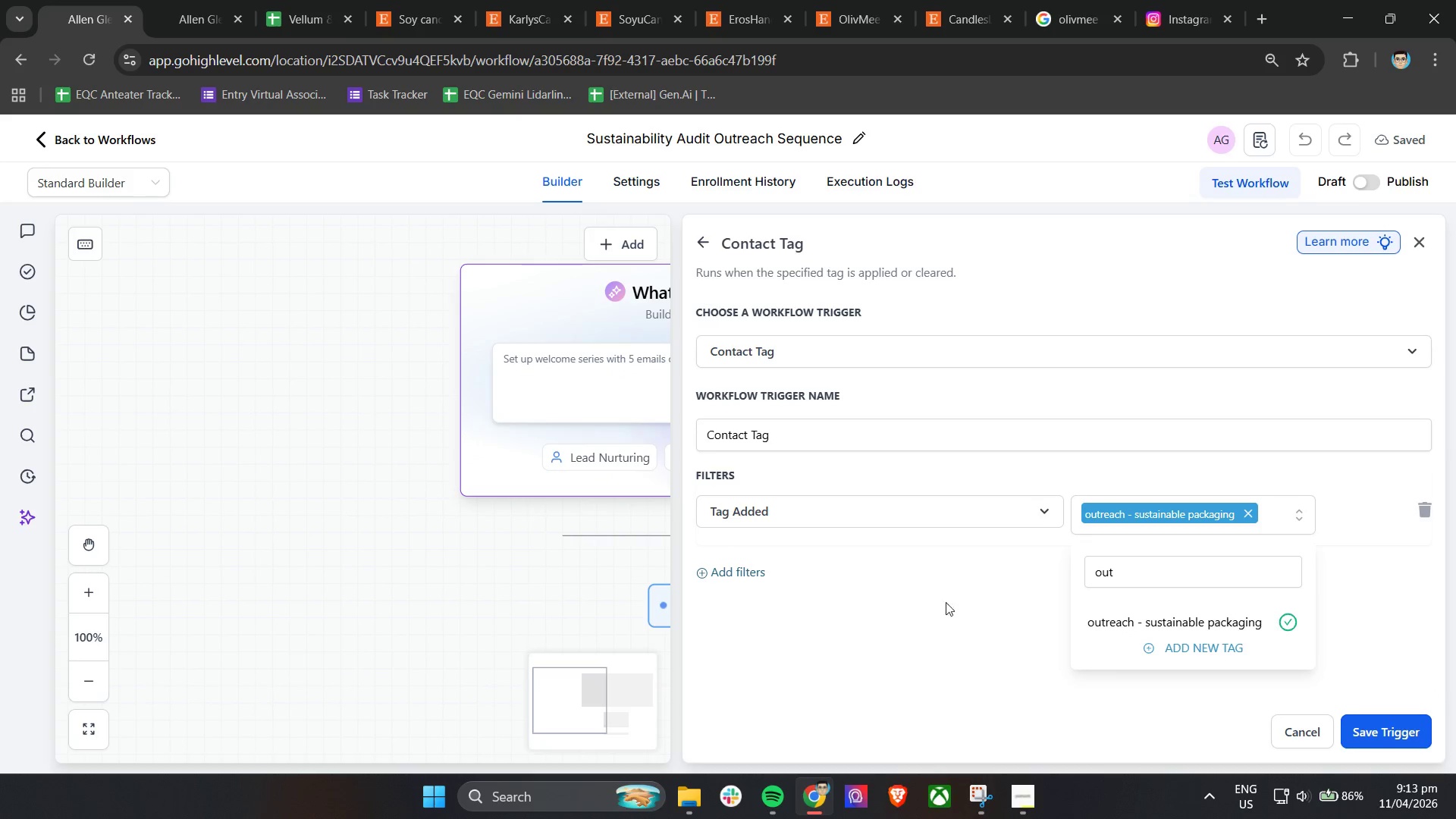 
left_click([937, 578])
 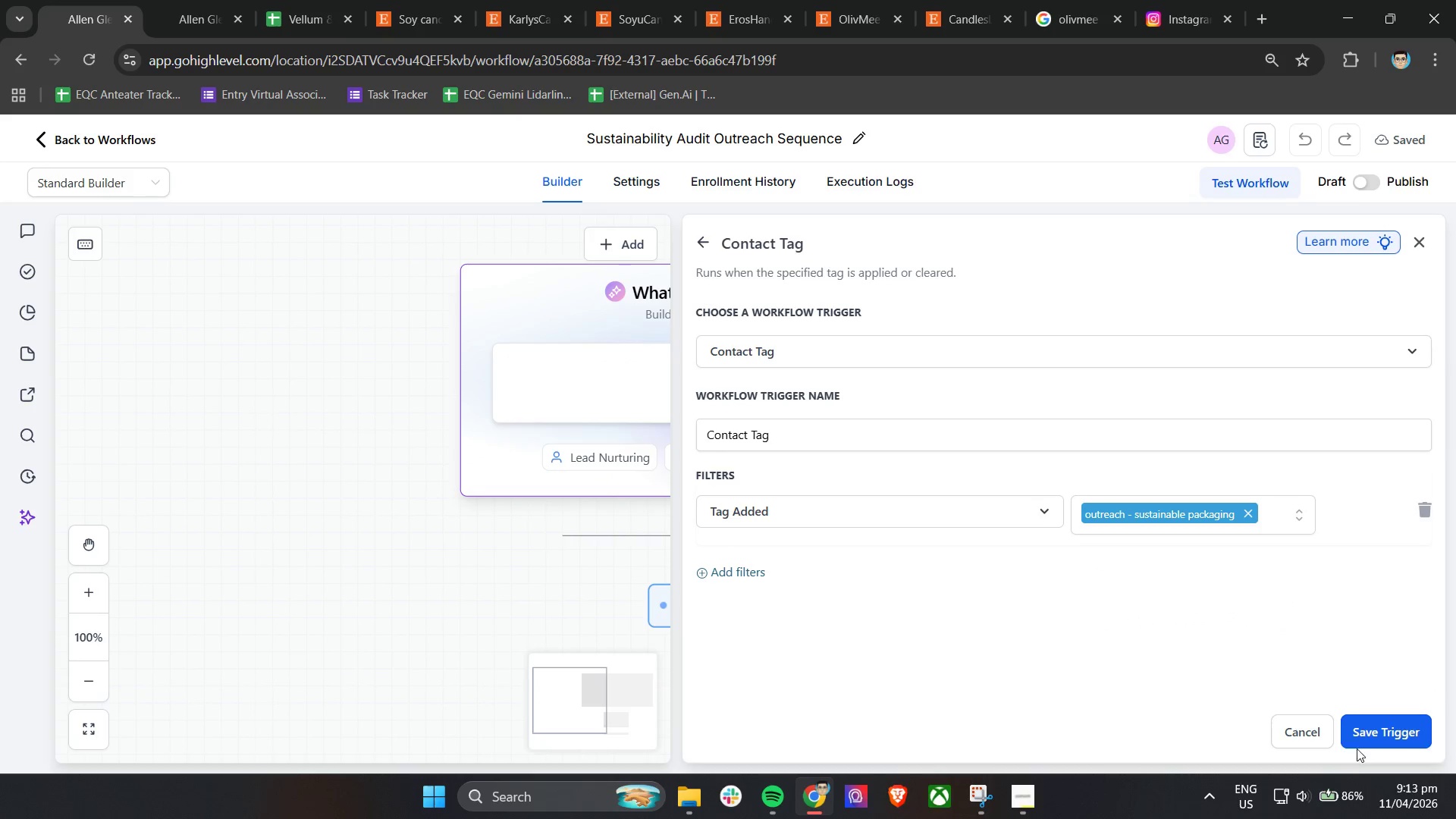 
left_click([1373, 739])
 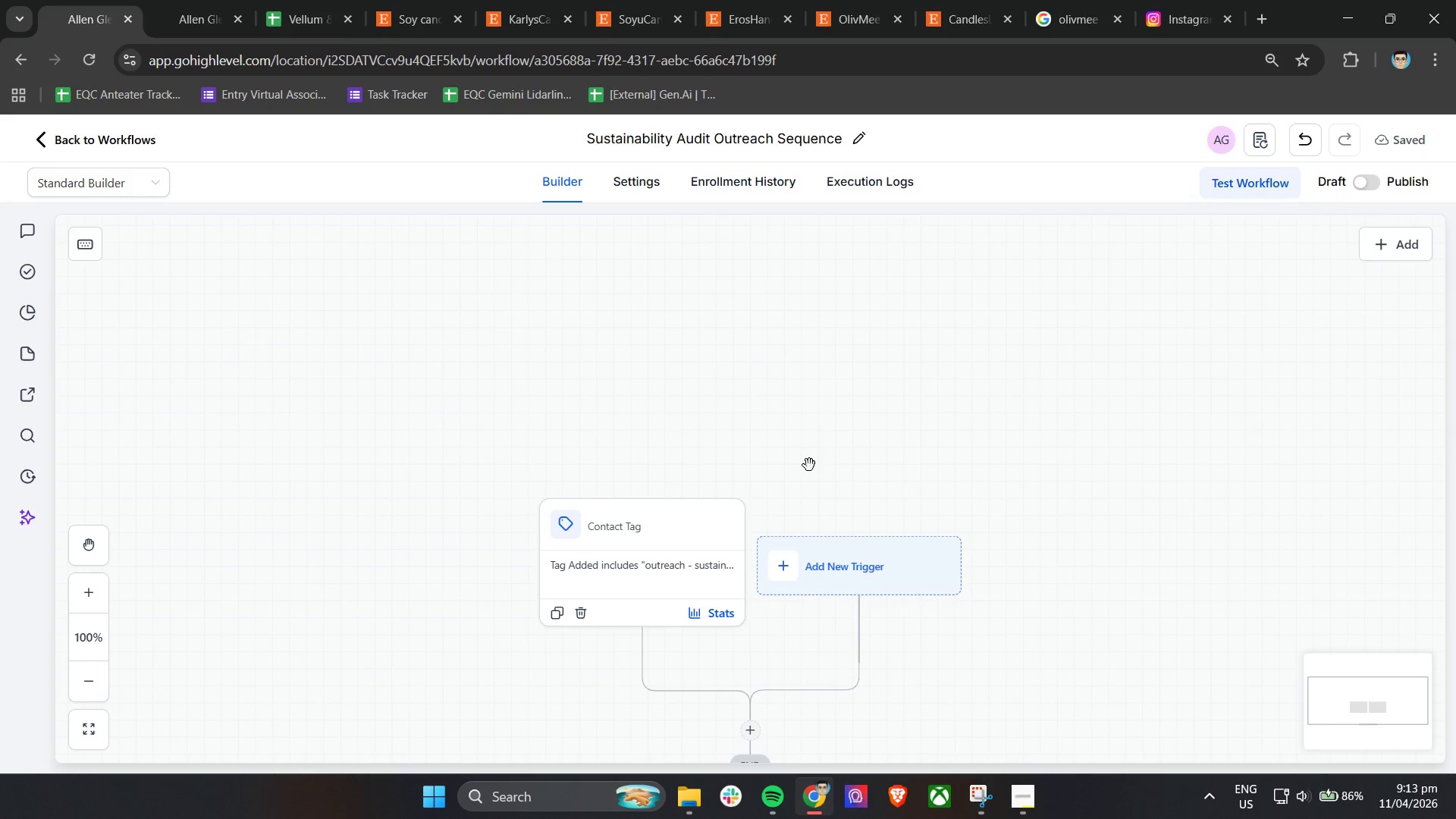 
left_click([190, 0])
 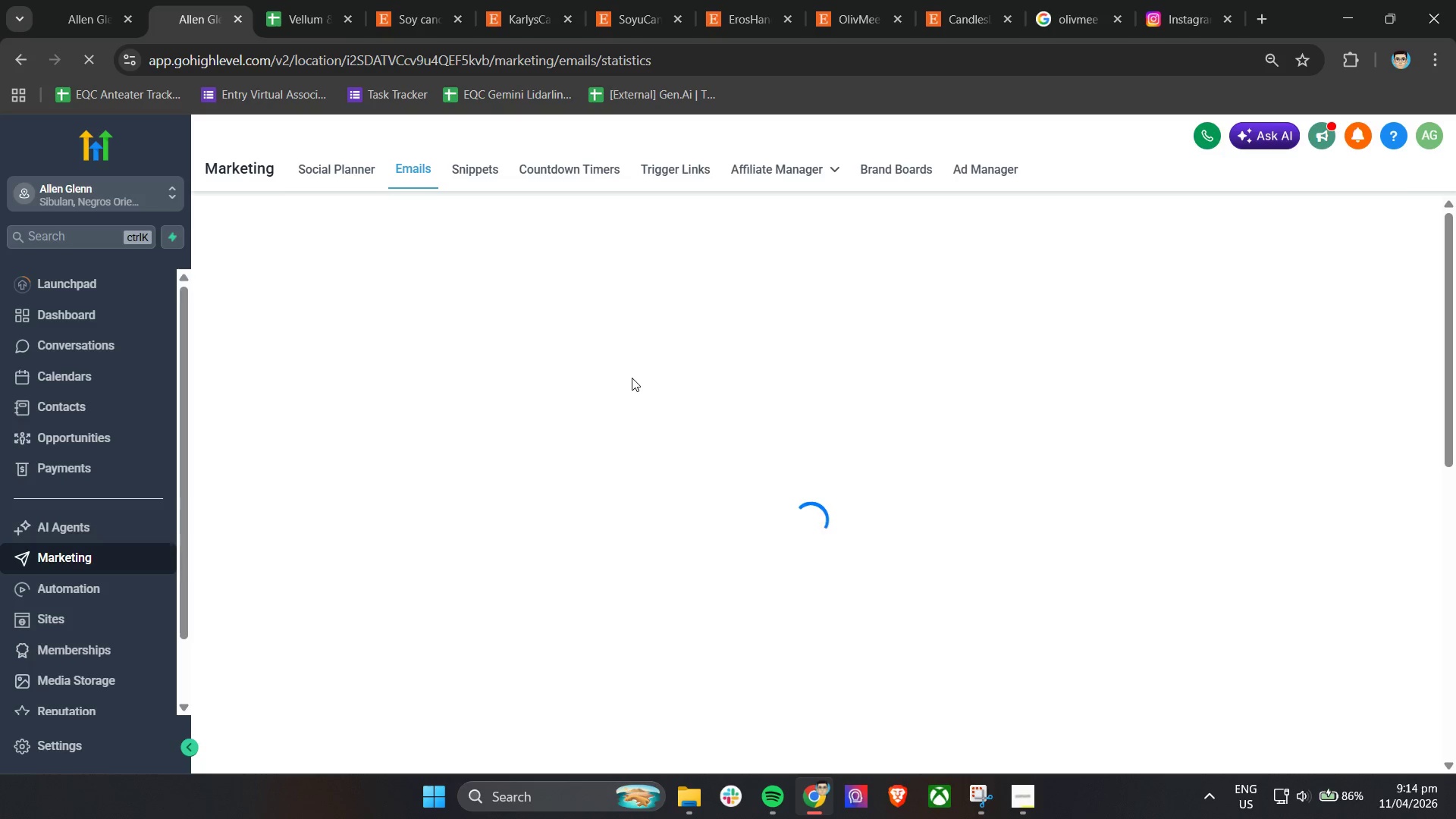 
wait(24.73)
 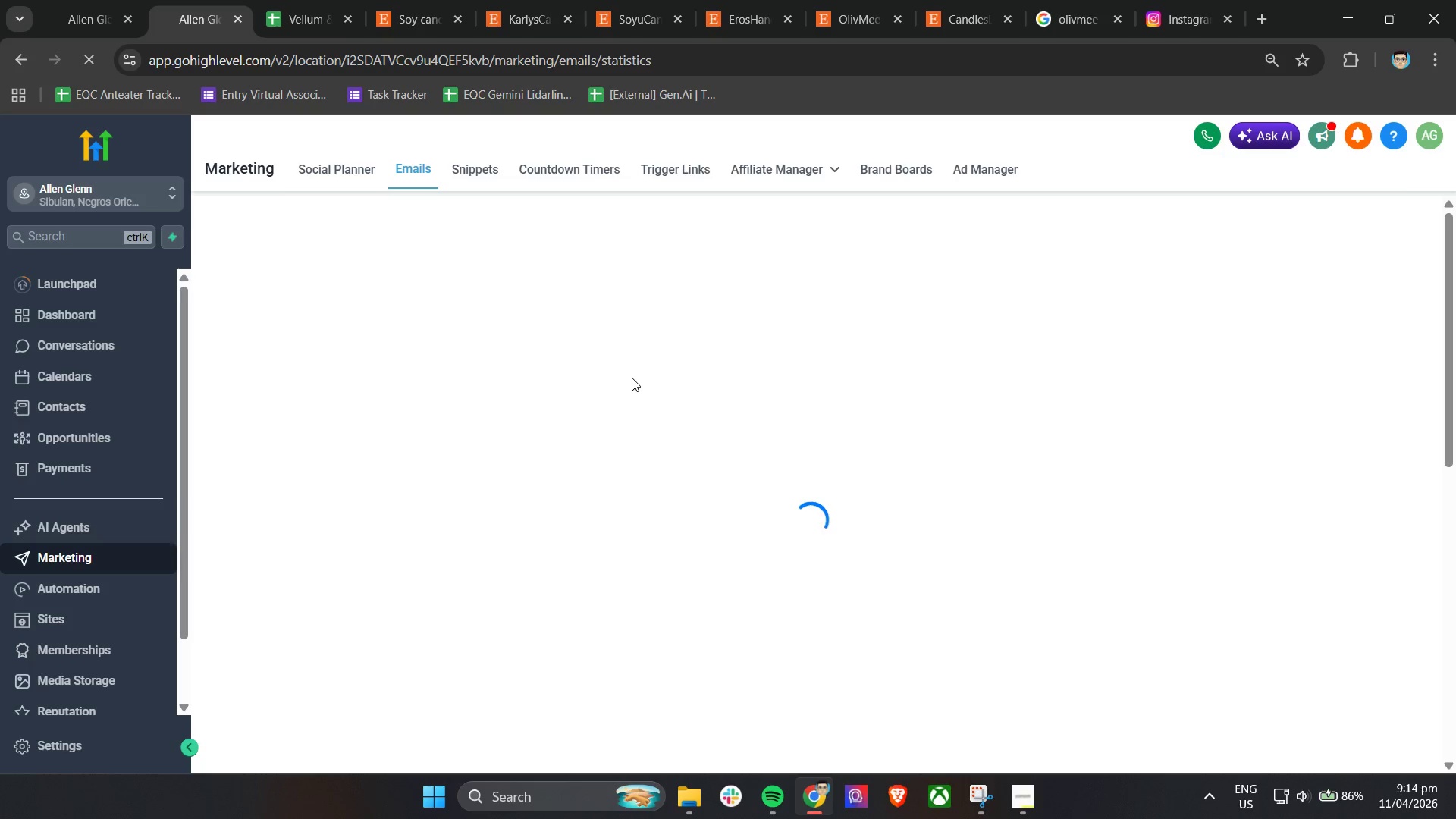 
scroll: coordinate [667, 541], scroll_direction: up, amount: 6.0
 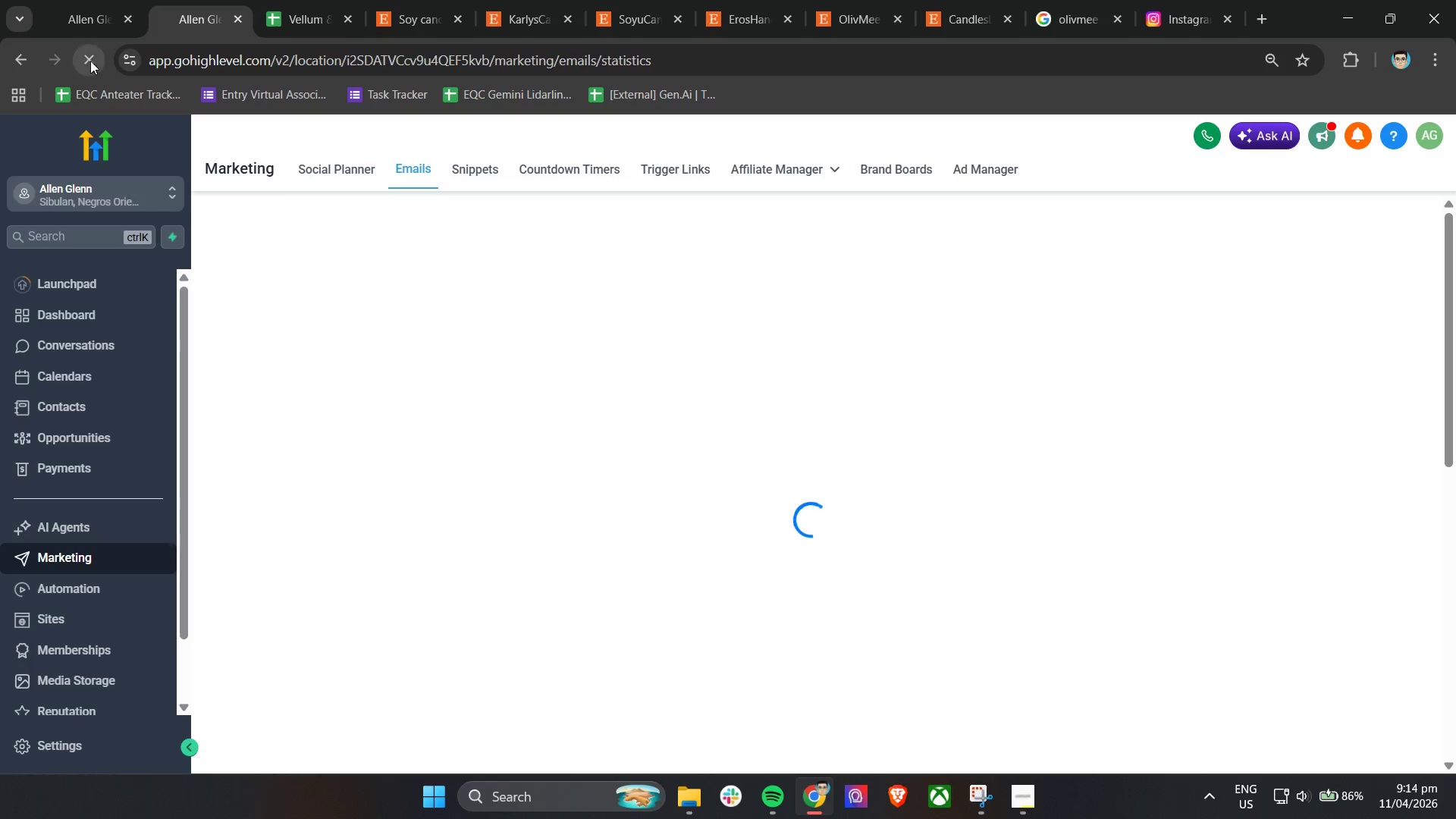 
double_click([89, 63])
 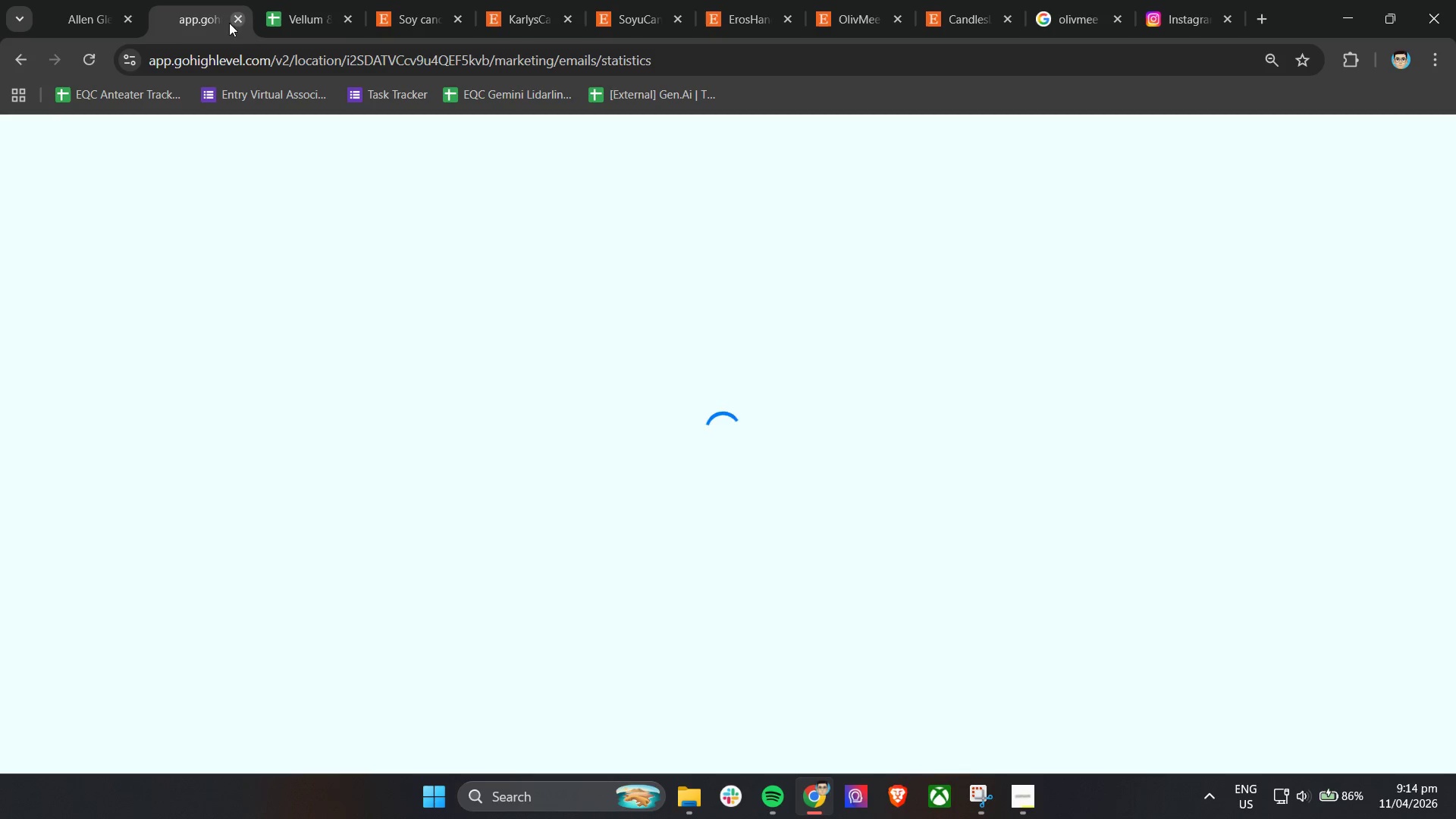 
left_click([99, 0])
 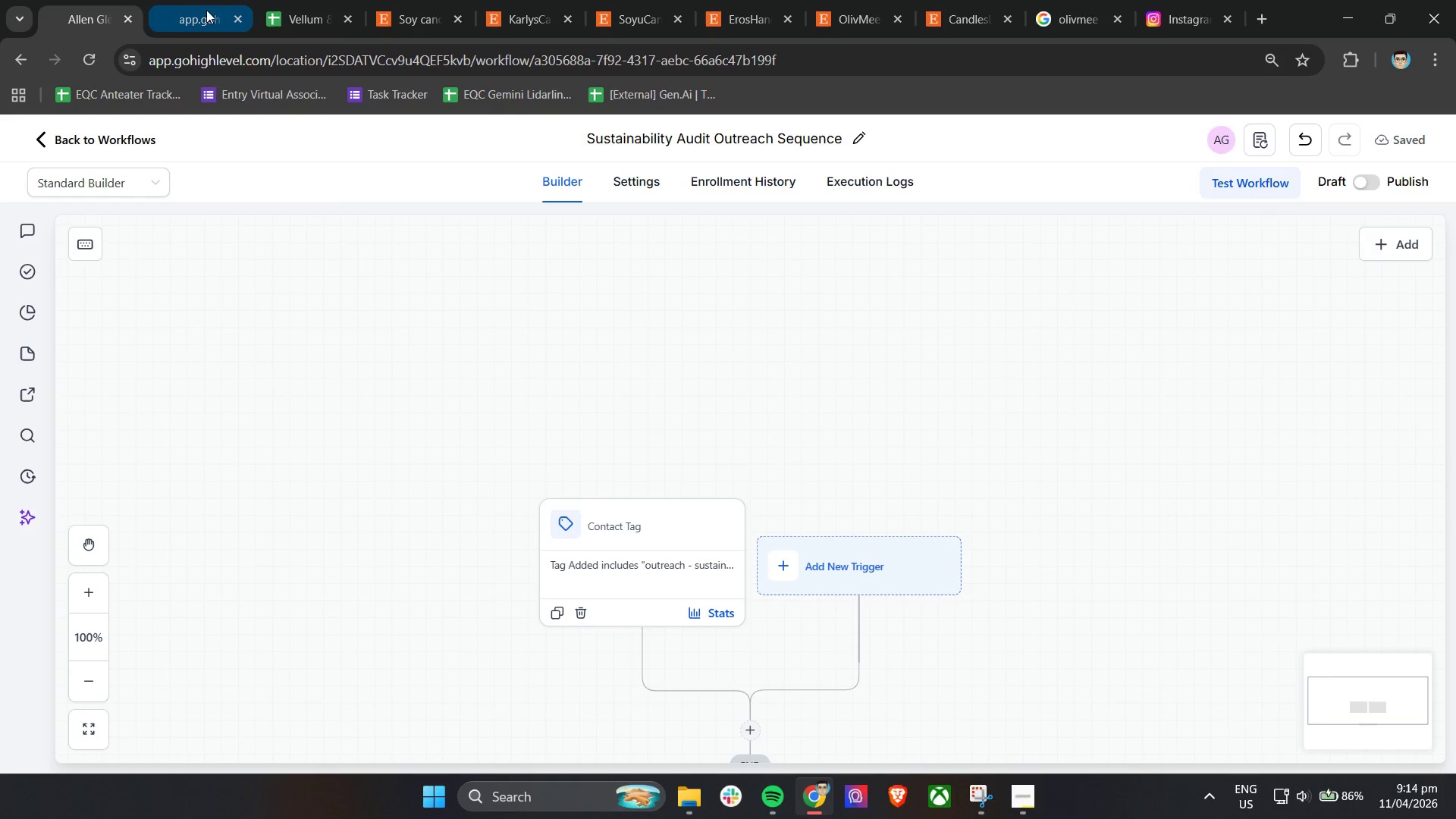 
left_click([211, 0])
 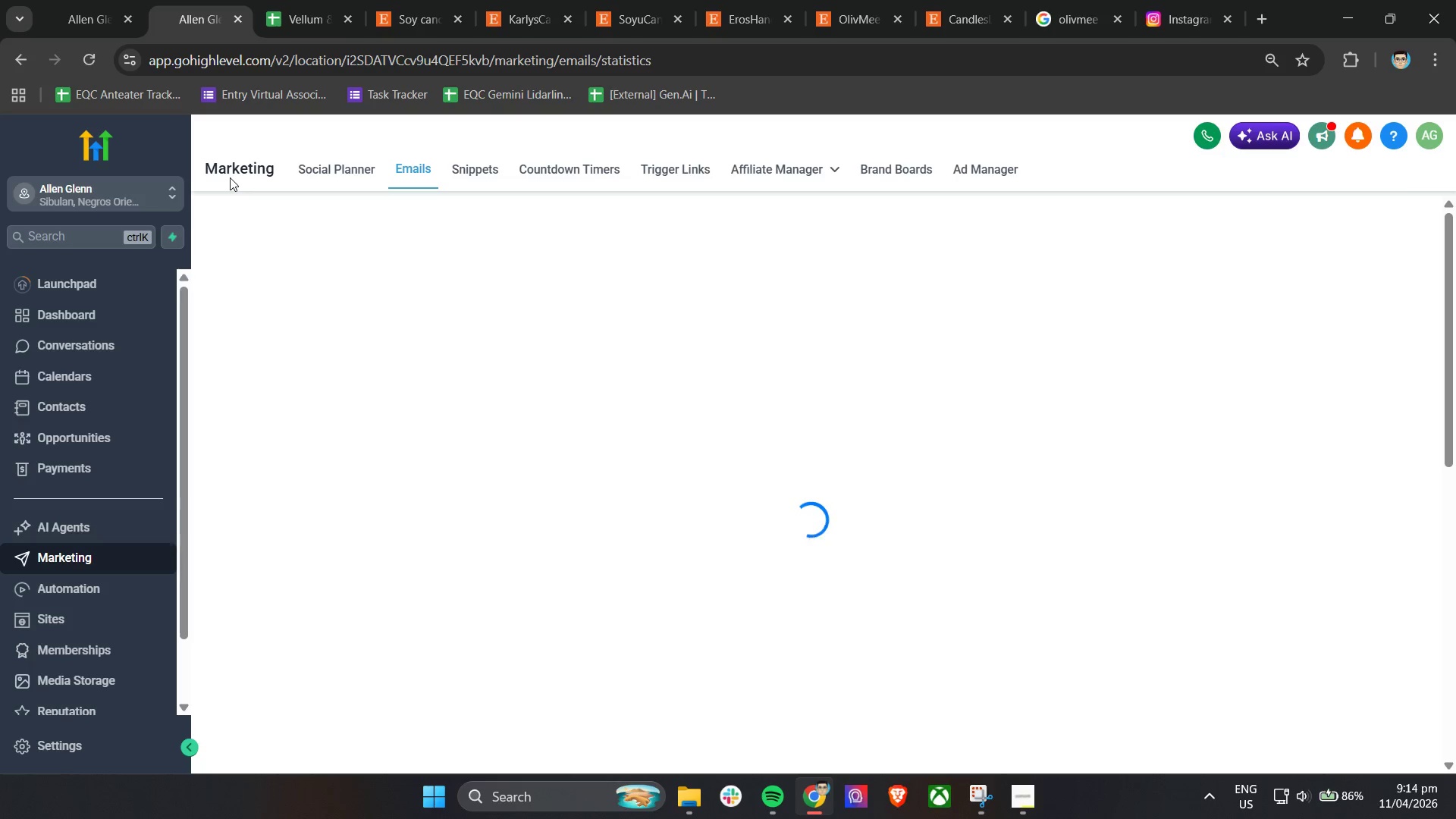 
wait(24.06)
 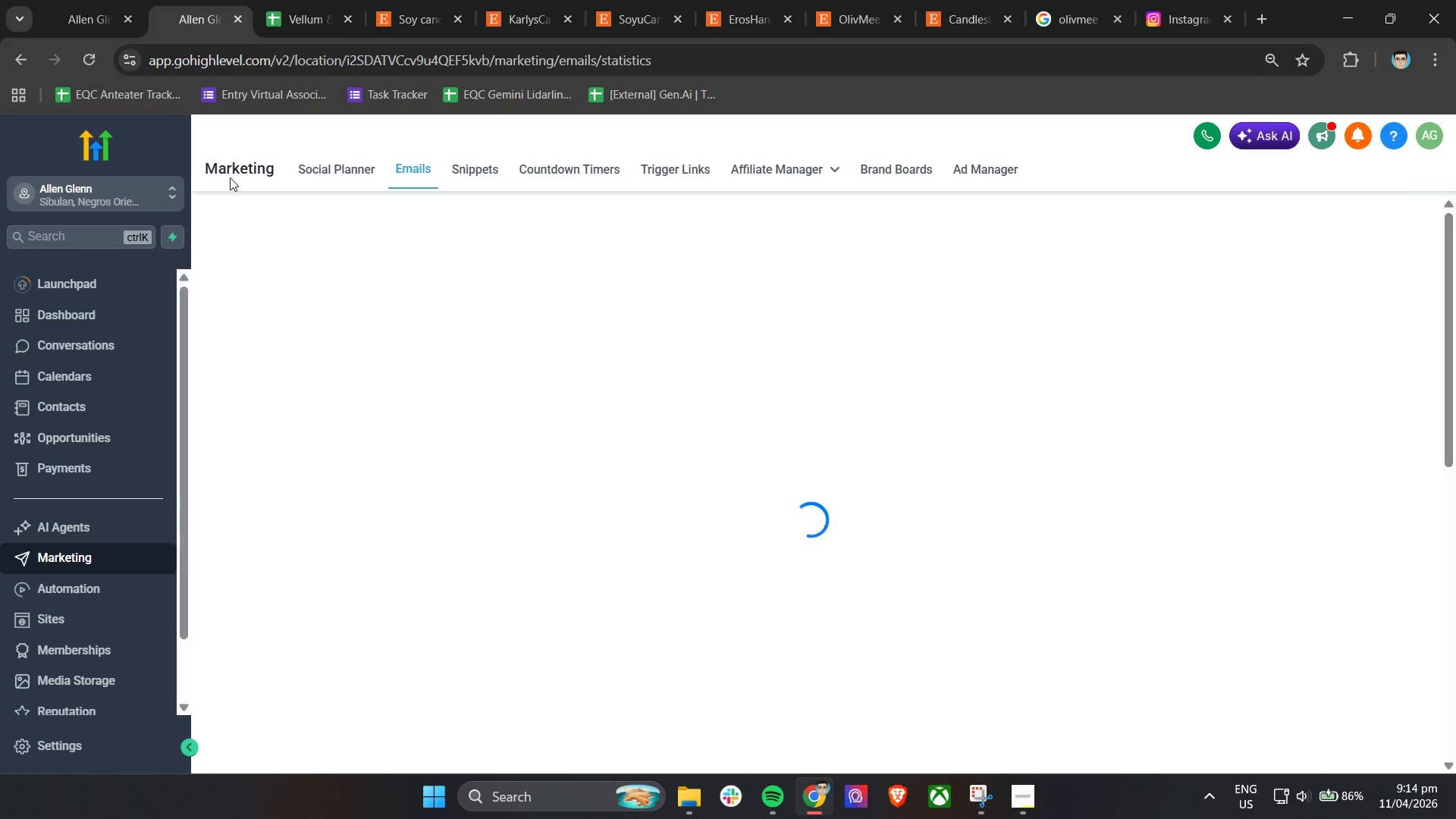 
left_click([93, 378])
 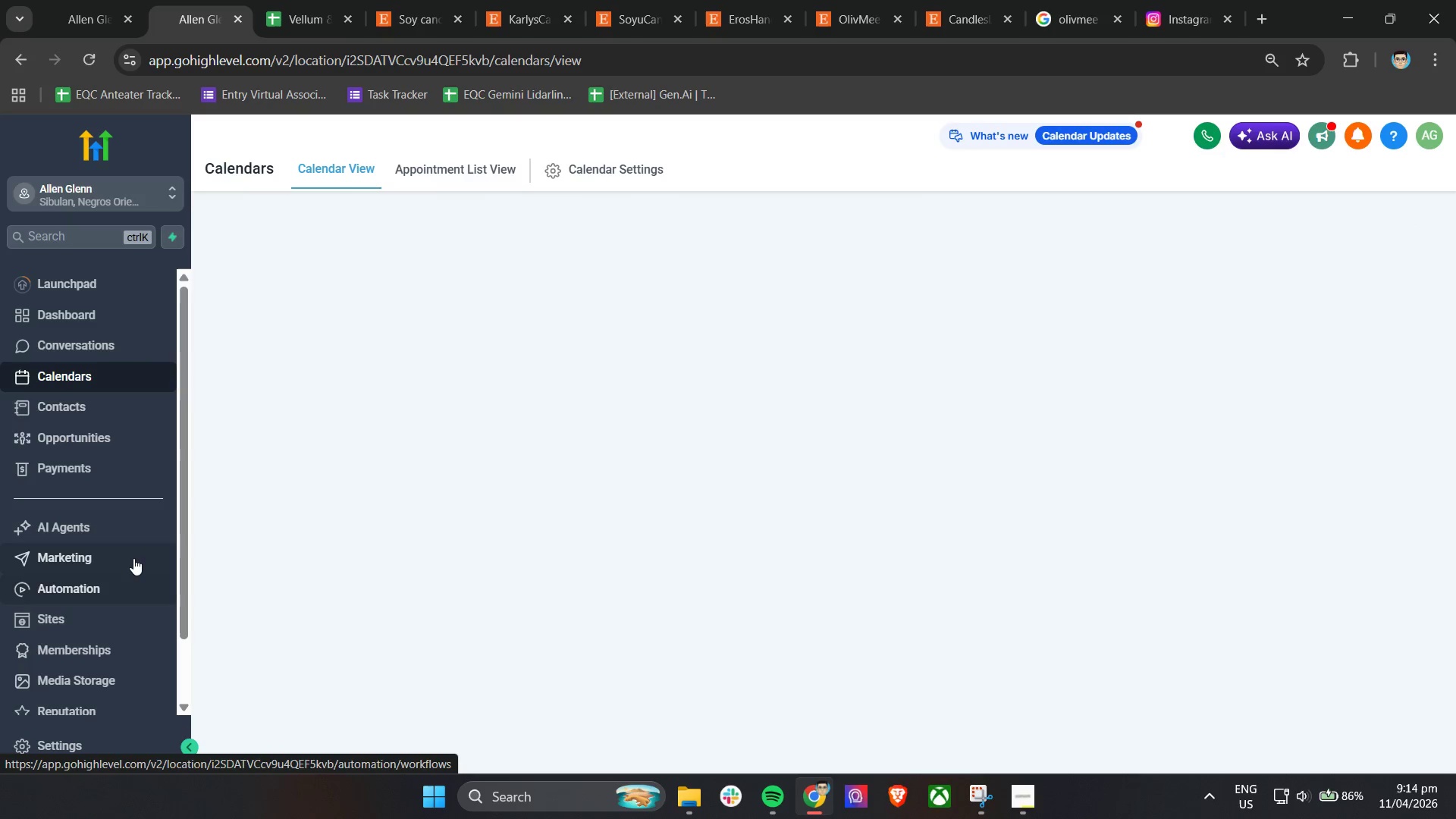 
double_click([132, 557])
 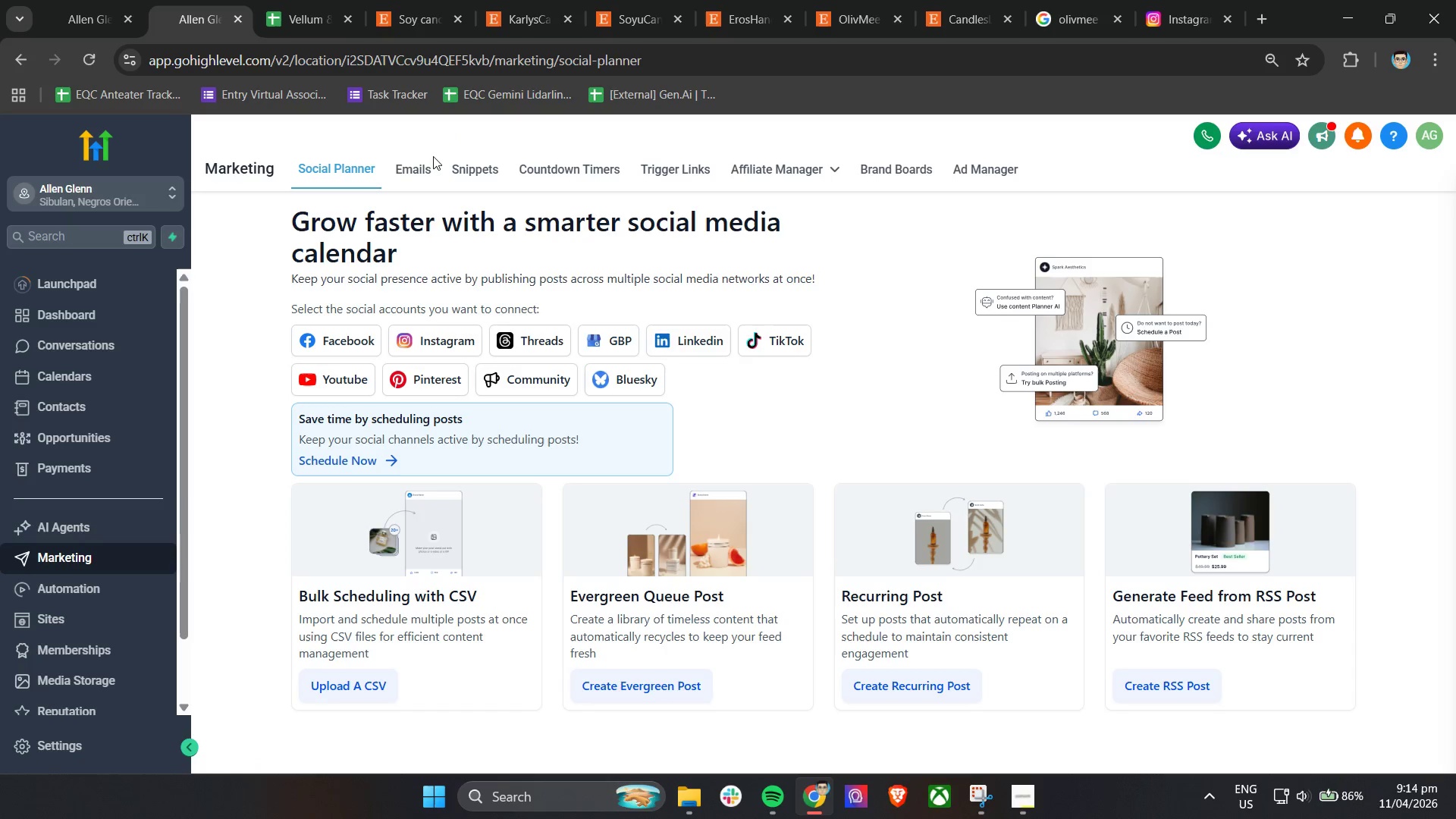 
left_click([419, 176])
 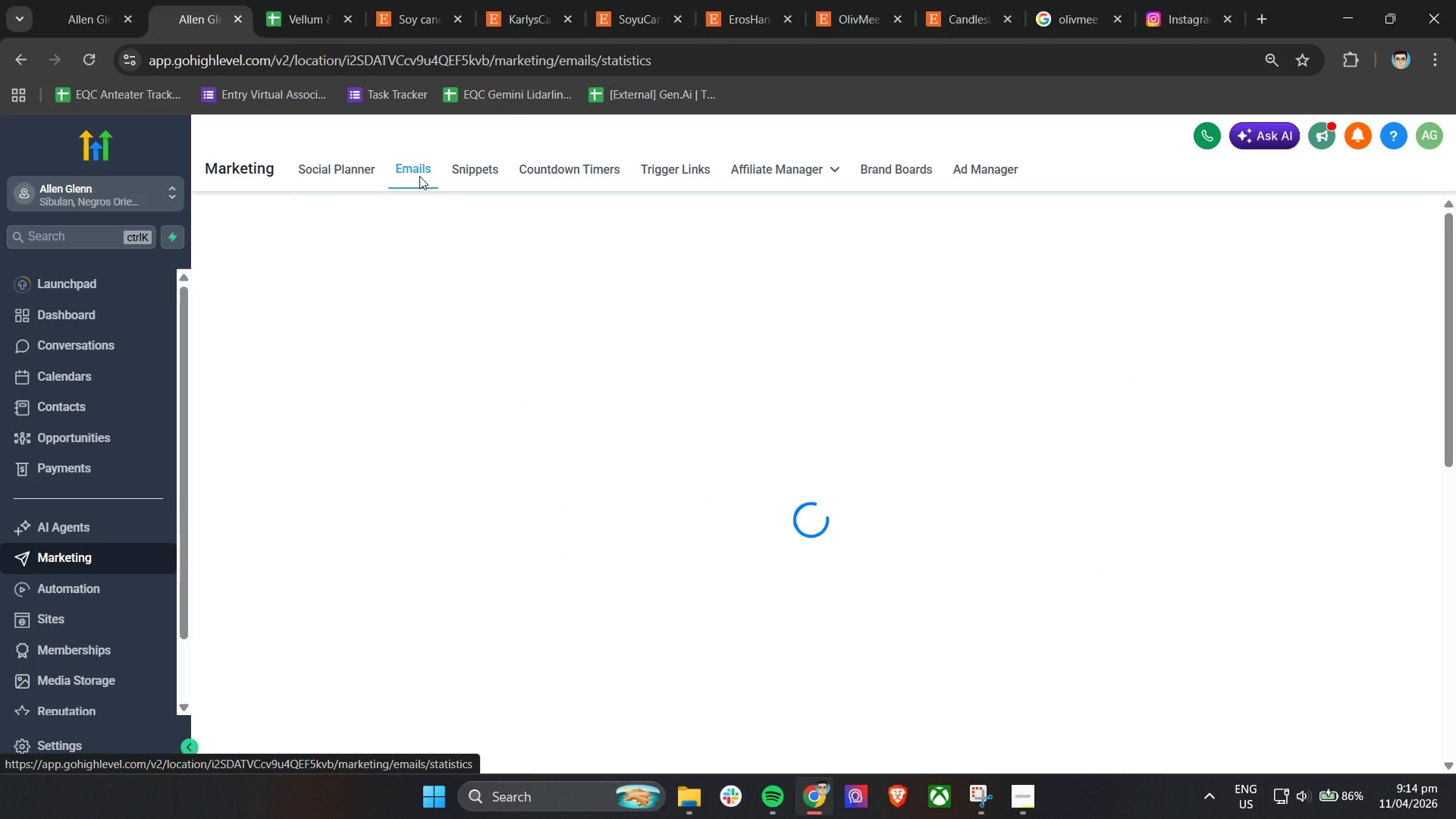 
scroll: coordinate [888, 501], scroll_direction: down, amount: 1.0
 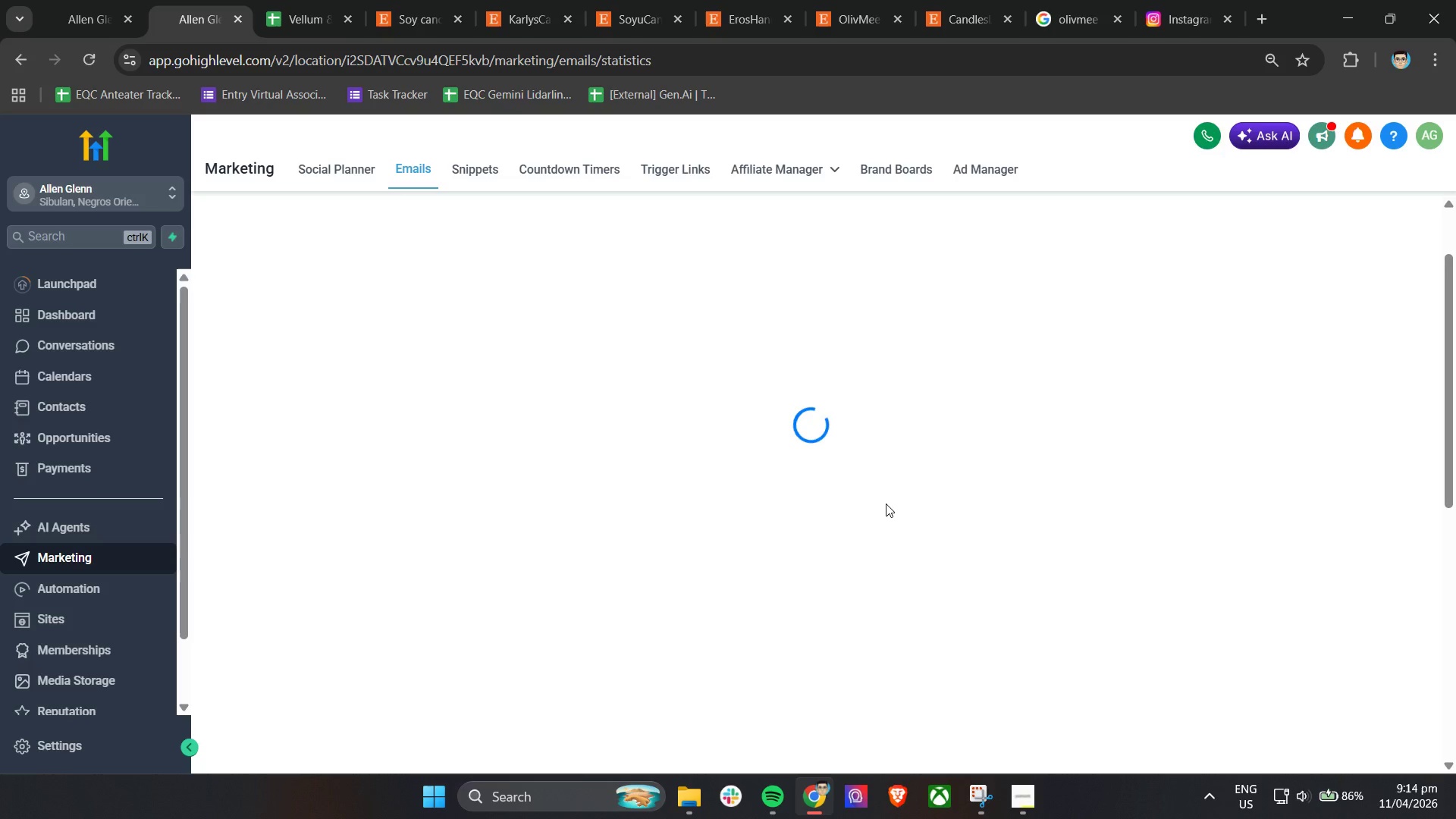 
scroll: coordinate [886, 504], scroll_direction: up, amount: 4.0
 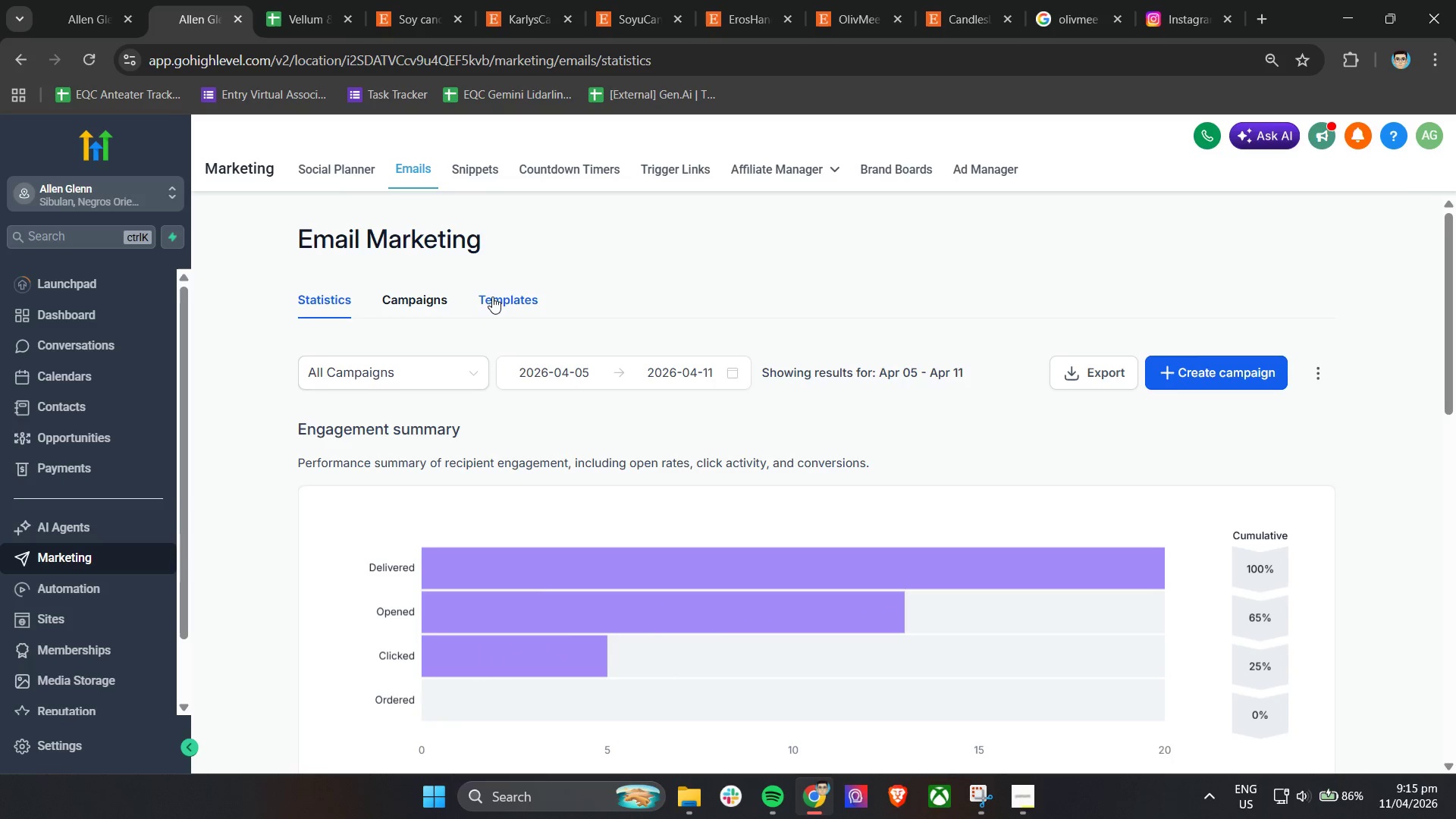 
wait(12.62)
 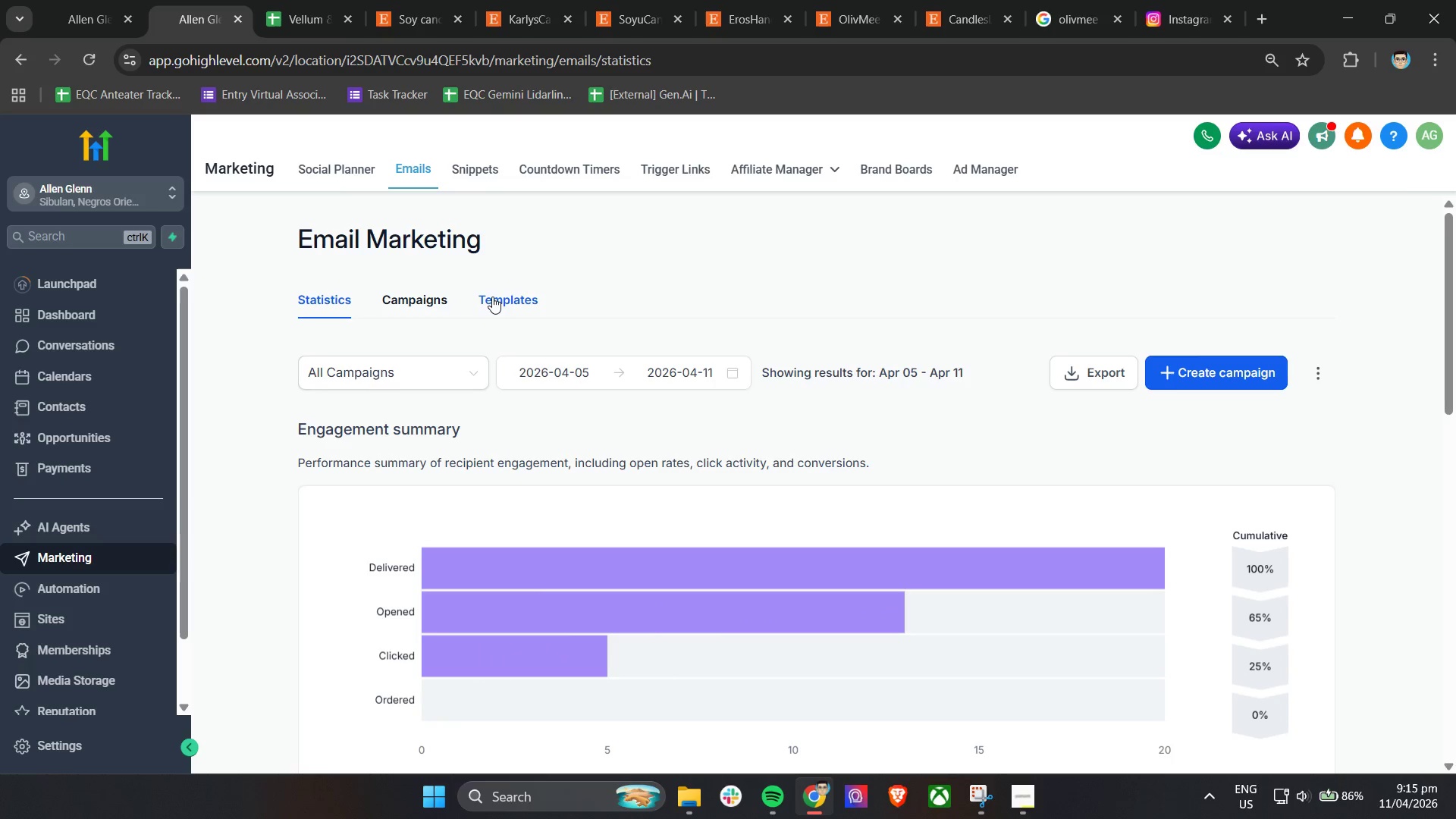 
left_click([1167, 358])
 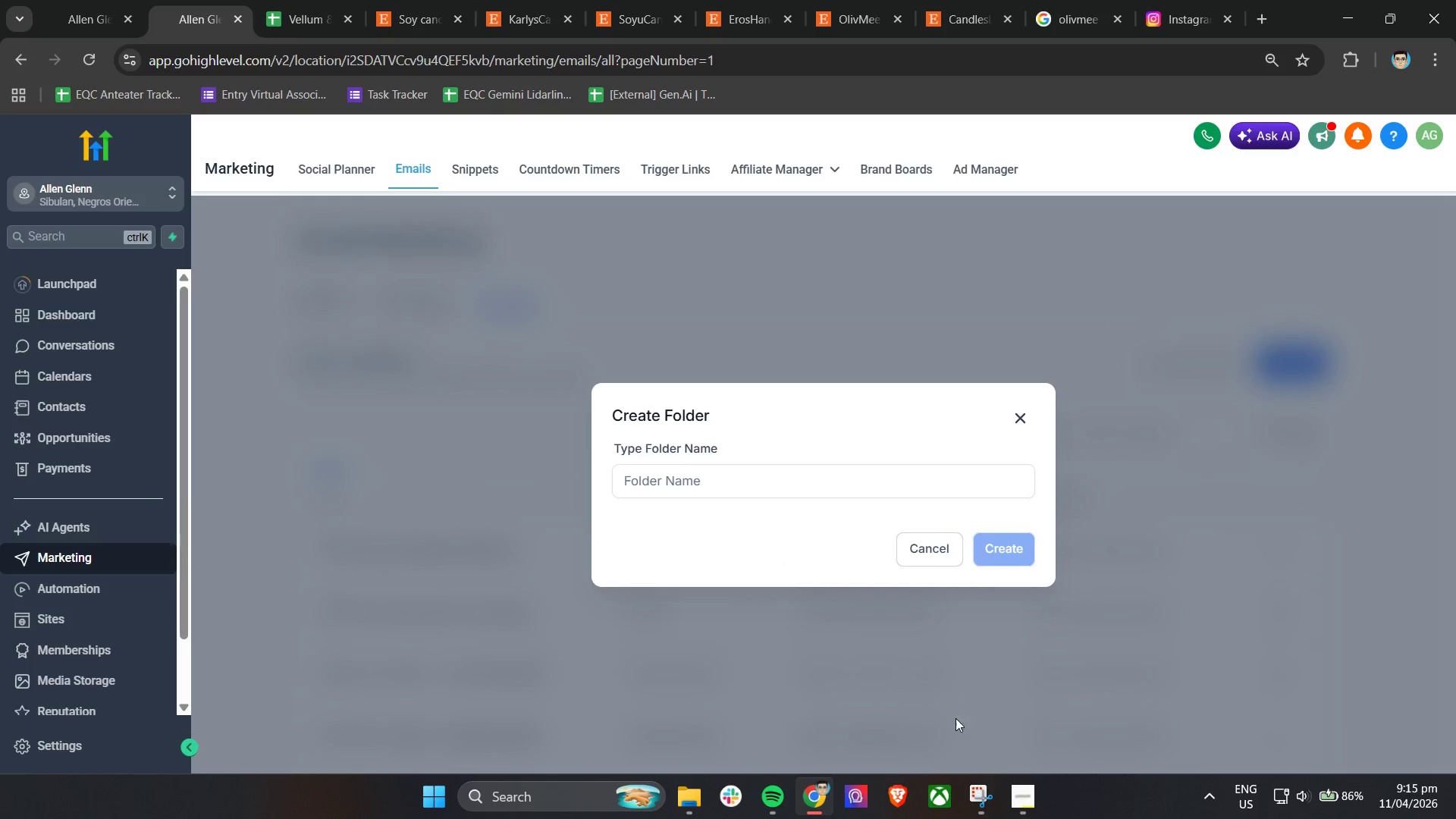 
left_click([1018, 792])